 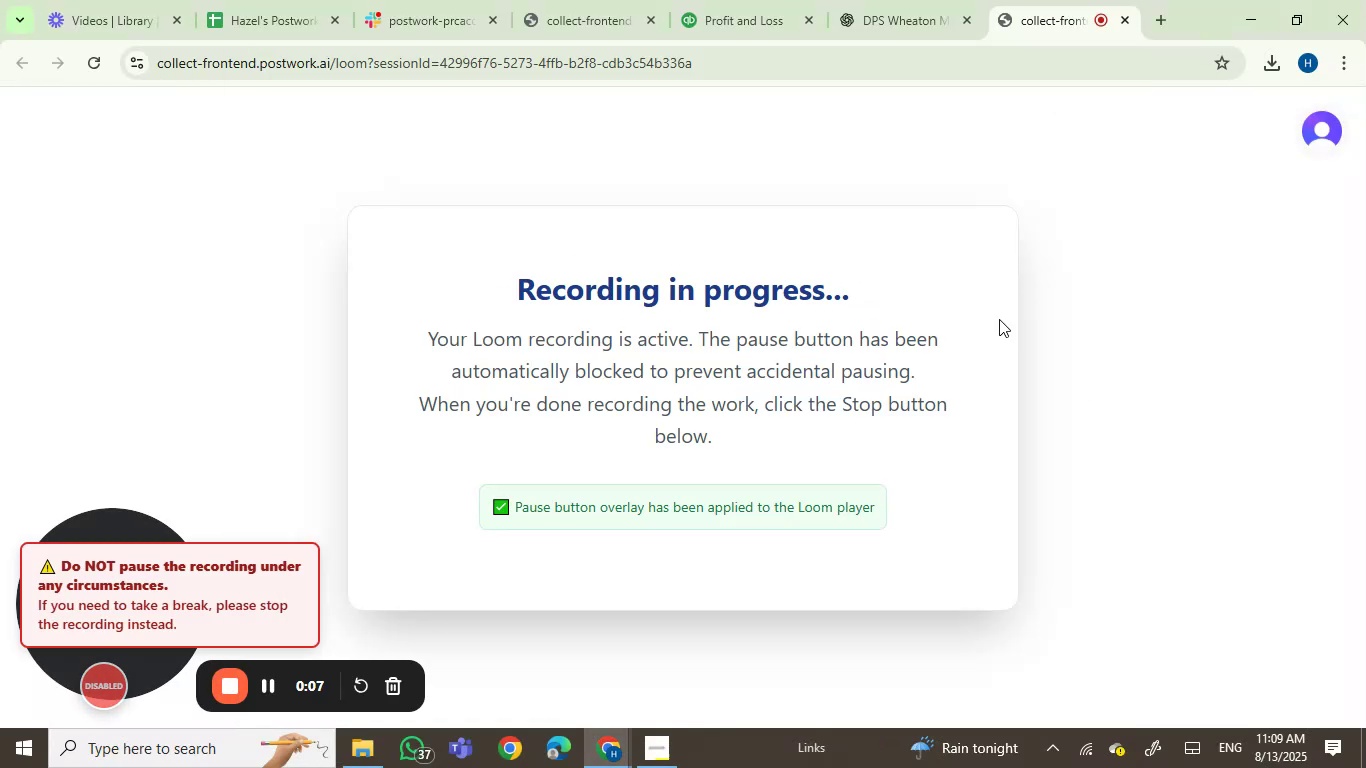 
left_click([698, 0])
 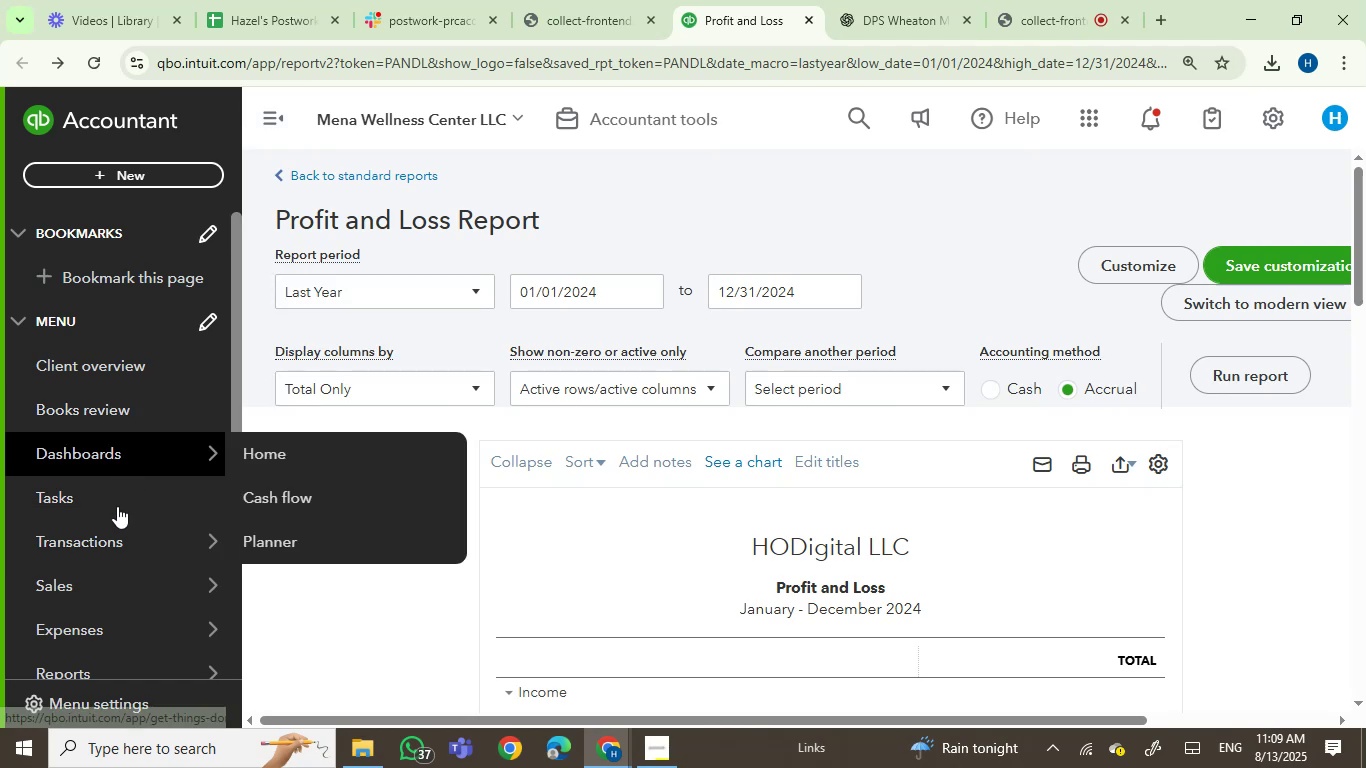 
left_click([306, 283])
 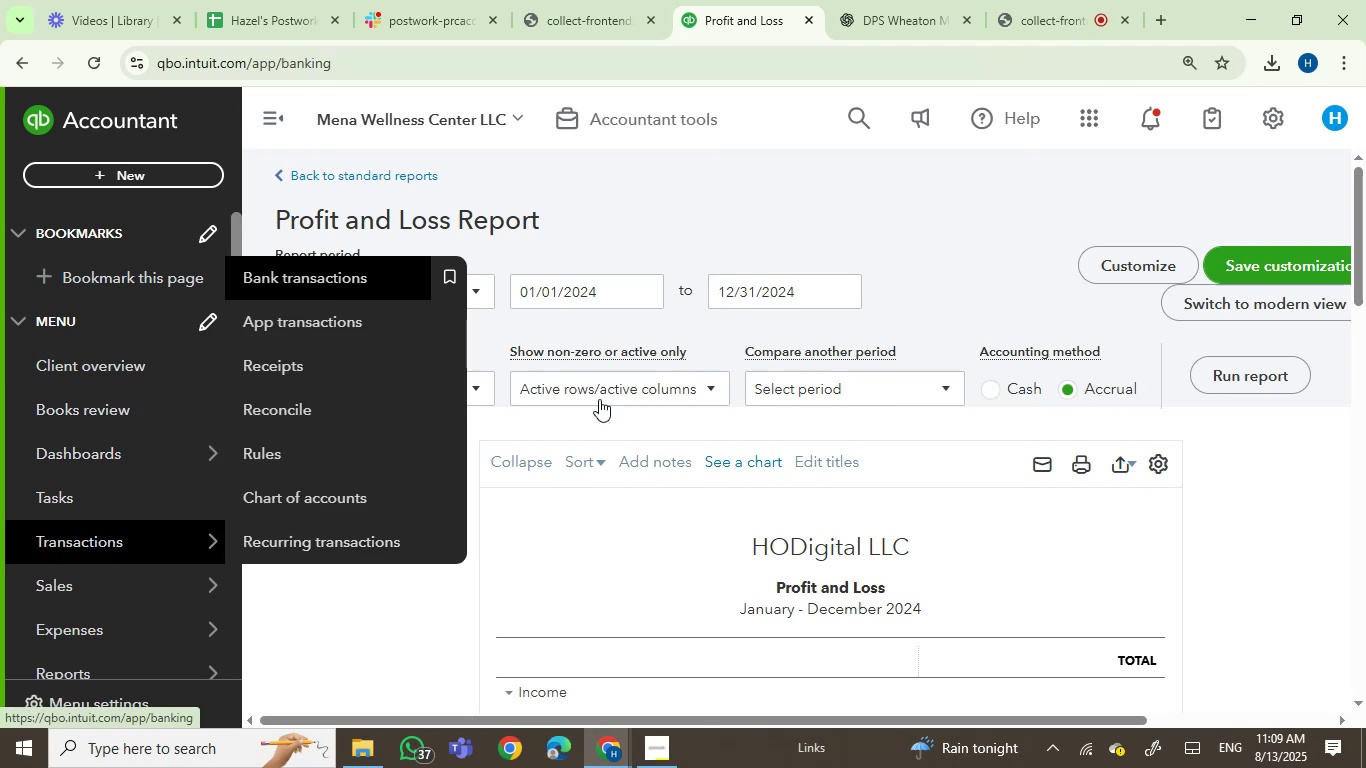 
hold_key(key=ControlLeft, duration=0.33)
 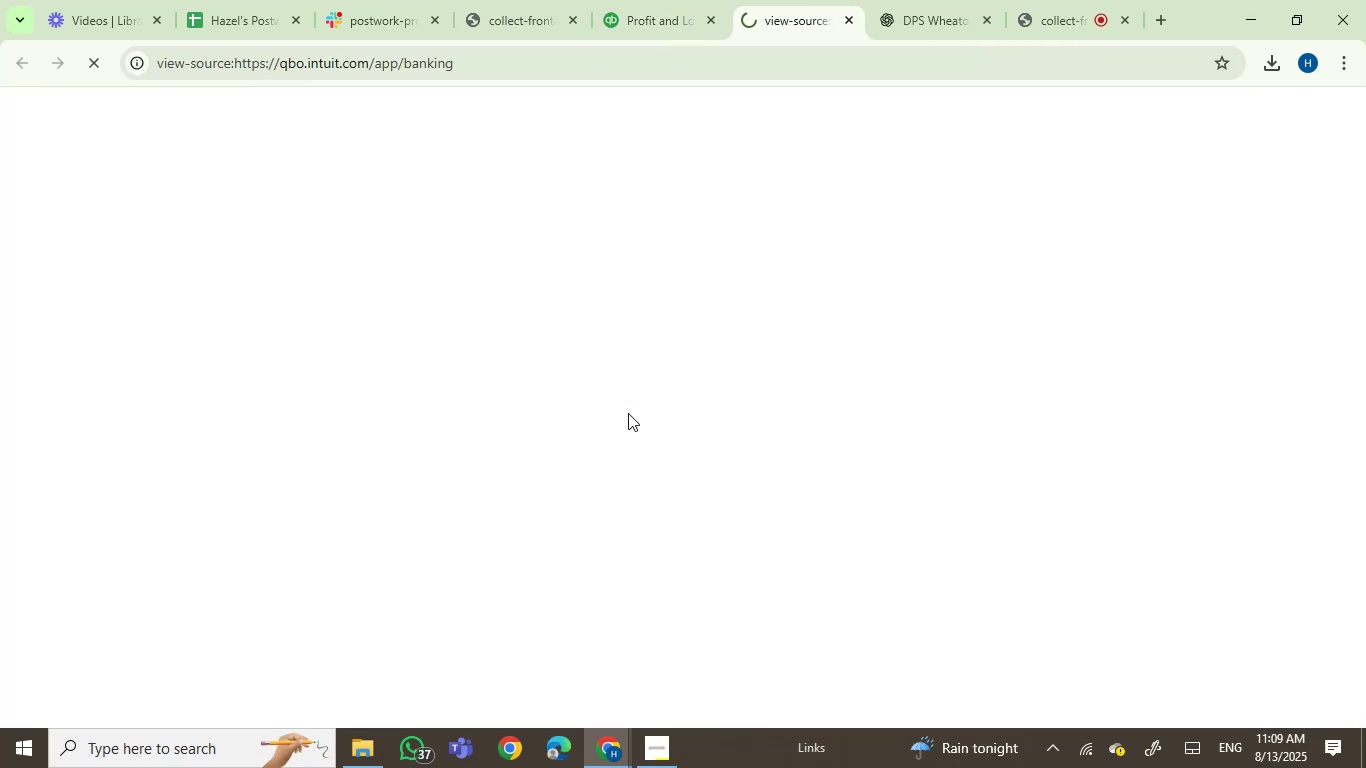 
hold_key(key=U, duration=1.52)
 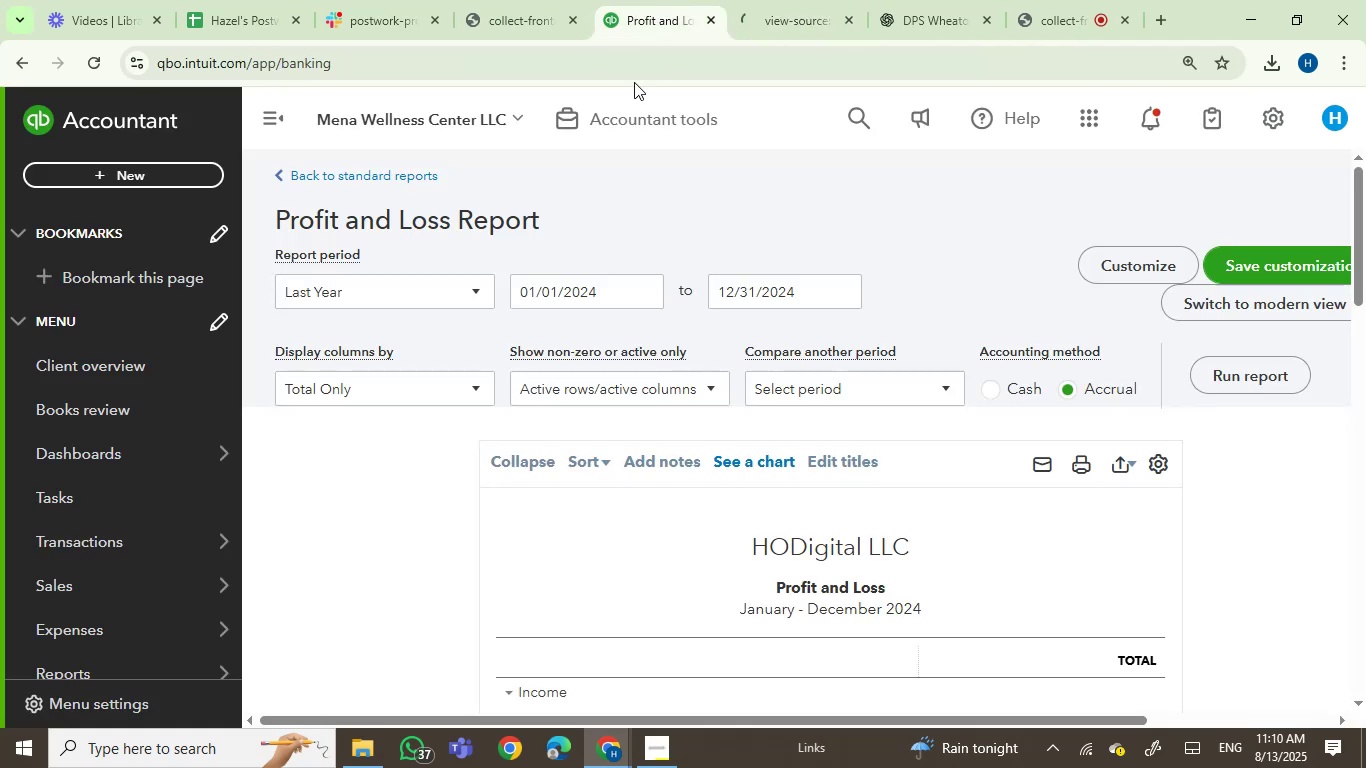 
scroll: coordinate [628, 413], scroll_direction: down, amount: 1.0
 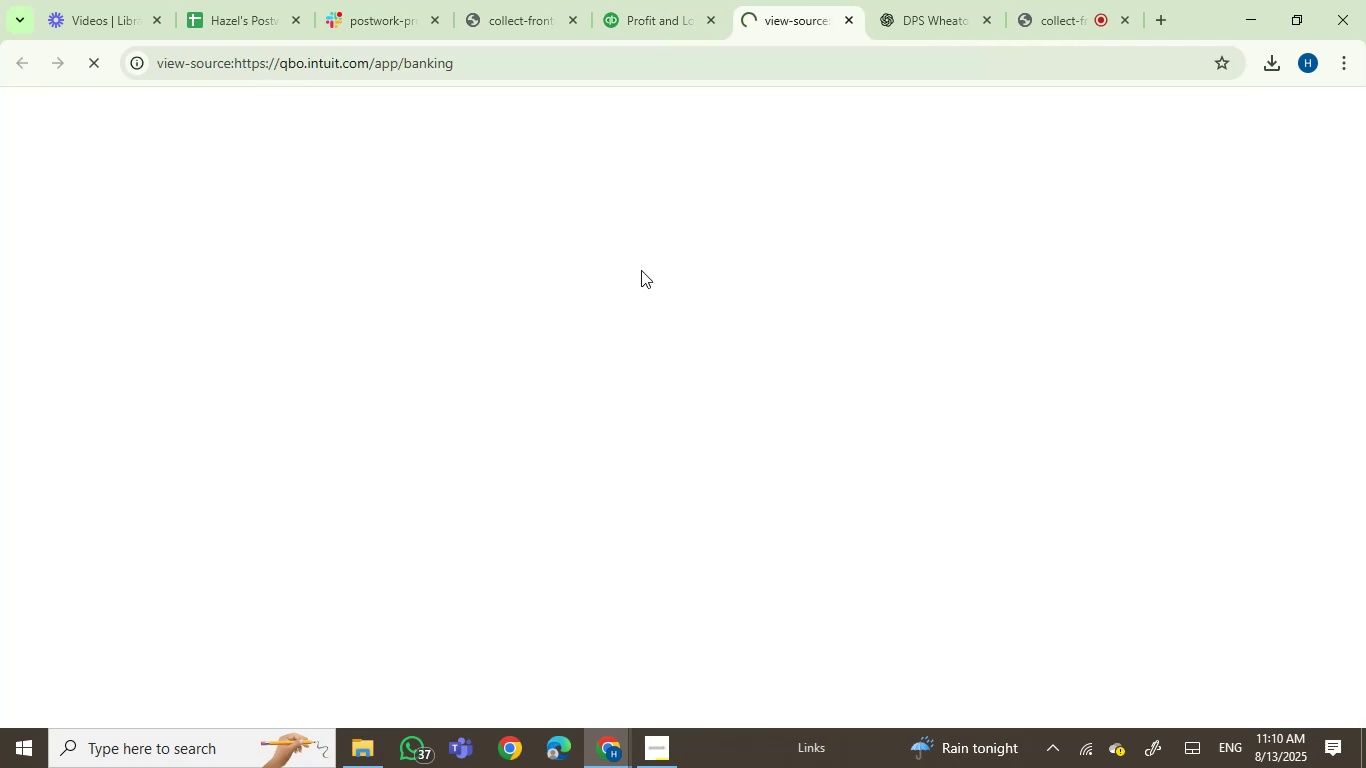 
hold_key(key=U, duration=1.53)
 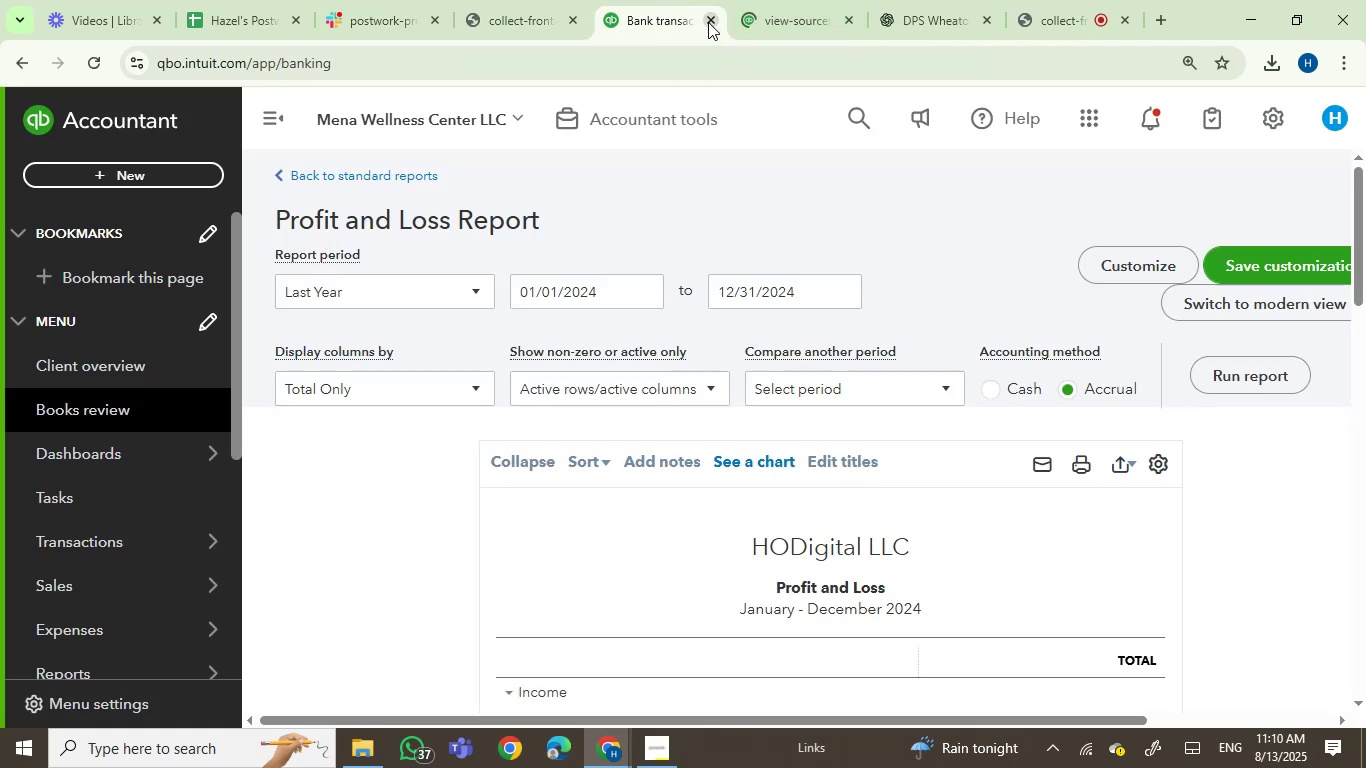 
left_click([657, 9])
 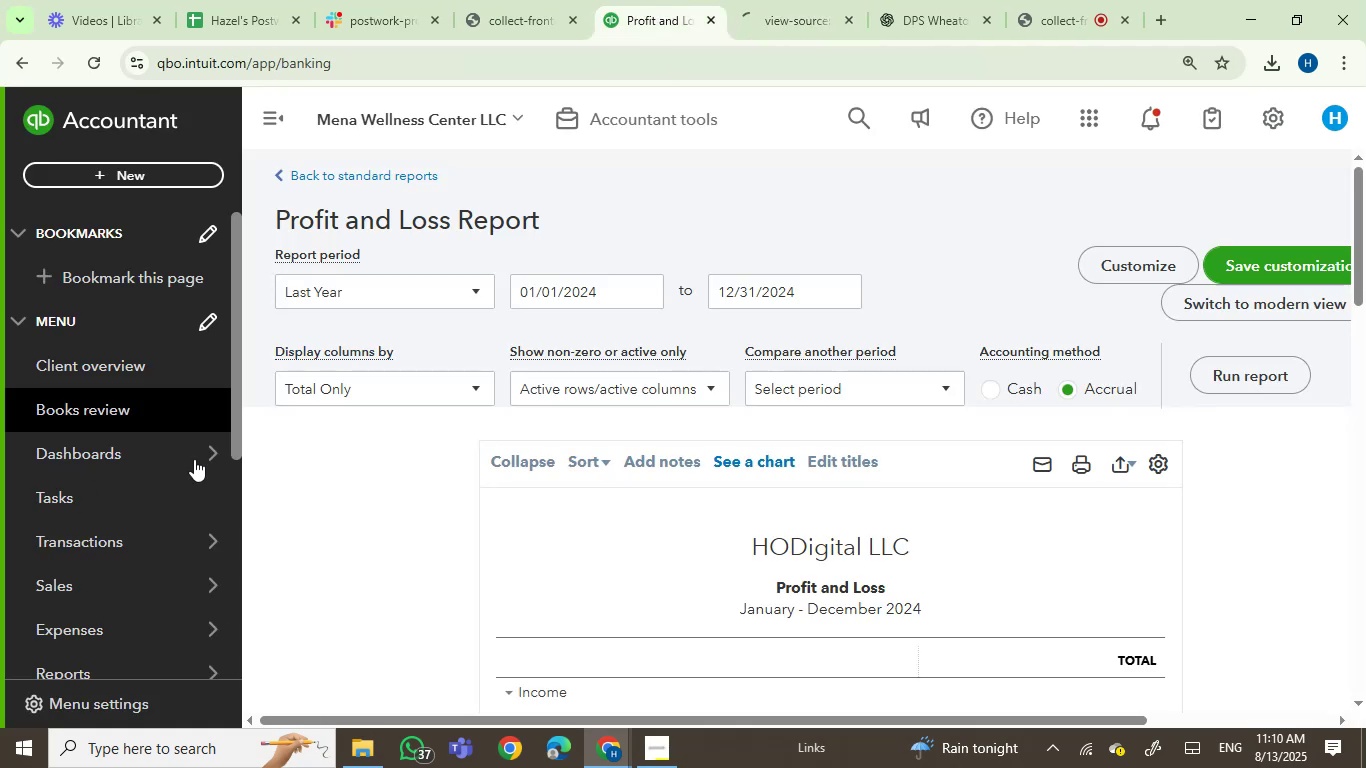 
hold_key(key=U, duration=1.52)
 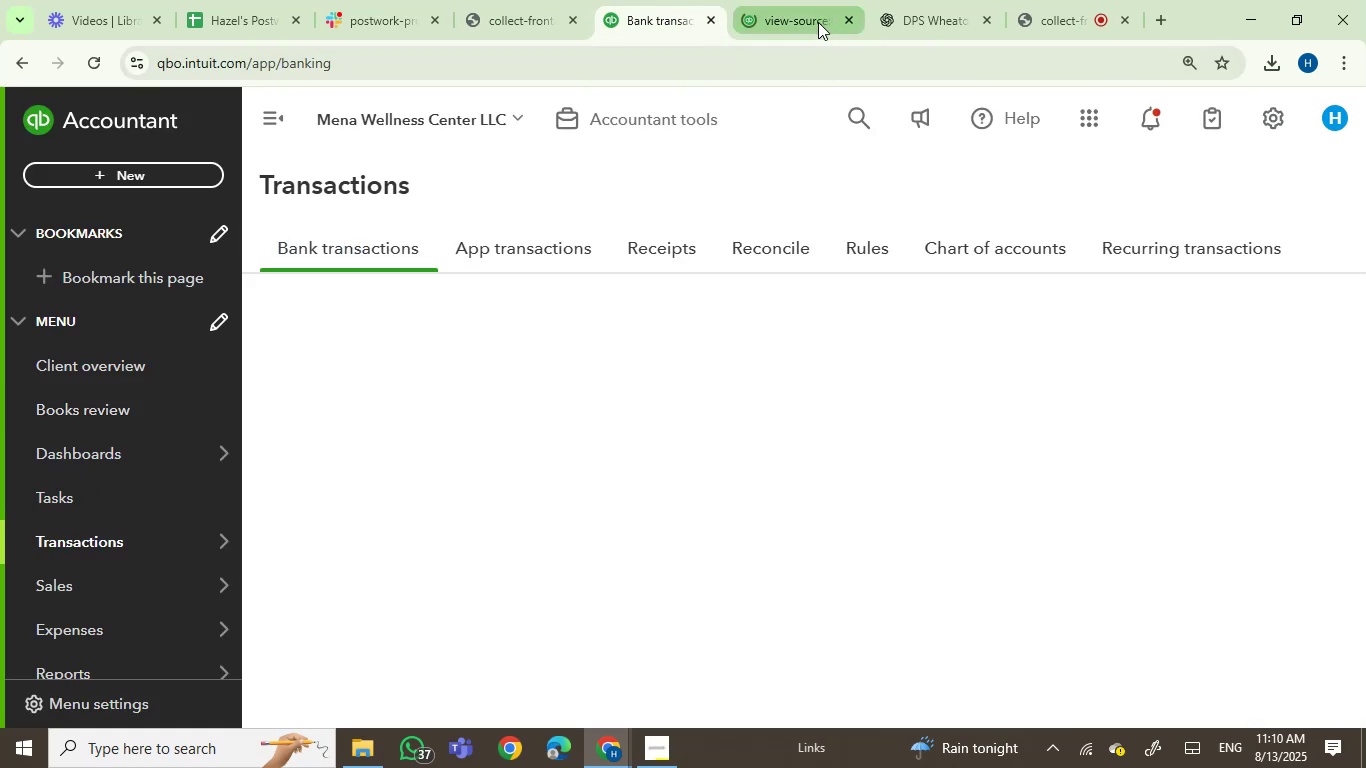 
hold_key(key=U, duration=1.5)
 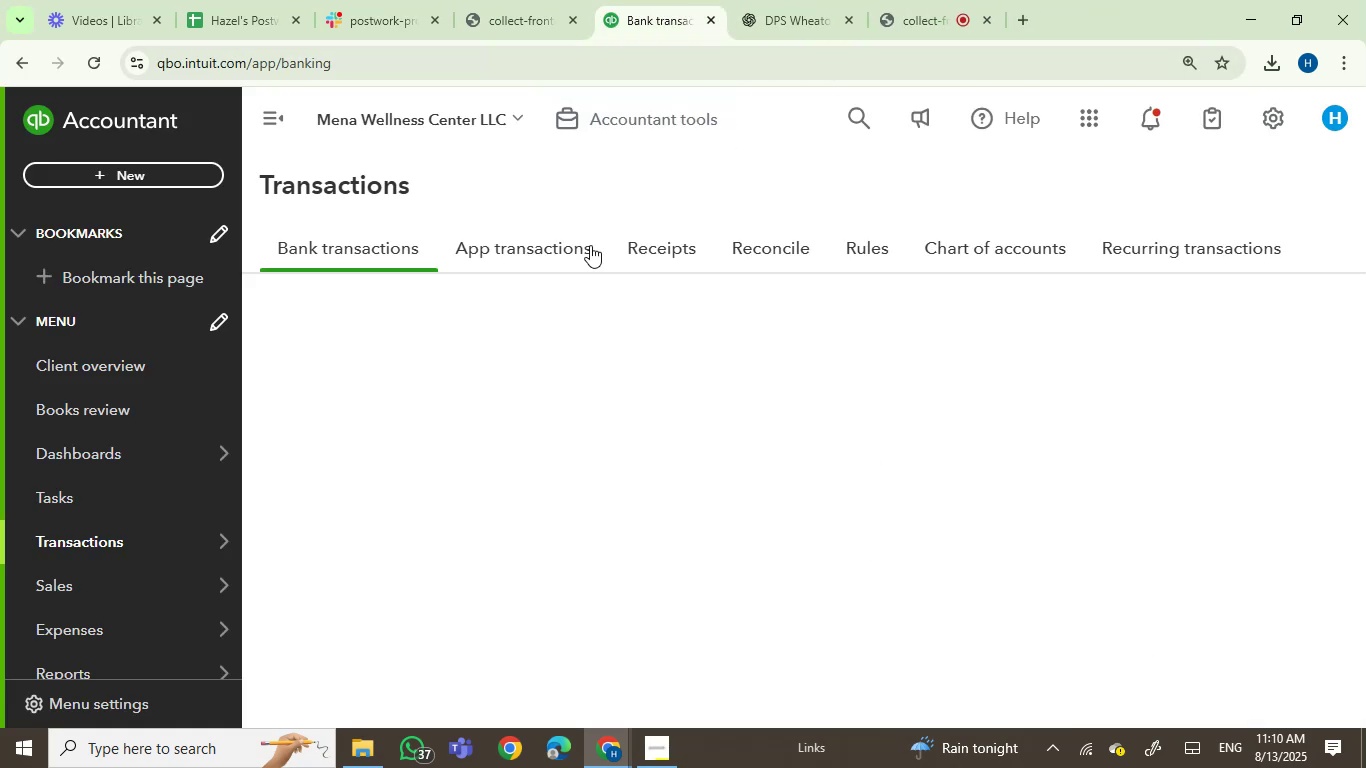 
left_click([818, 21])
 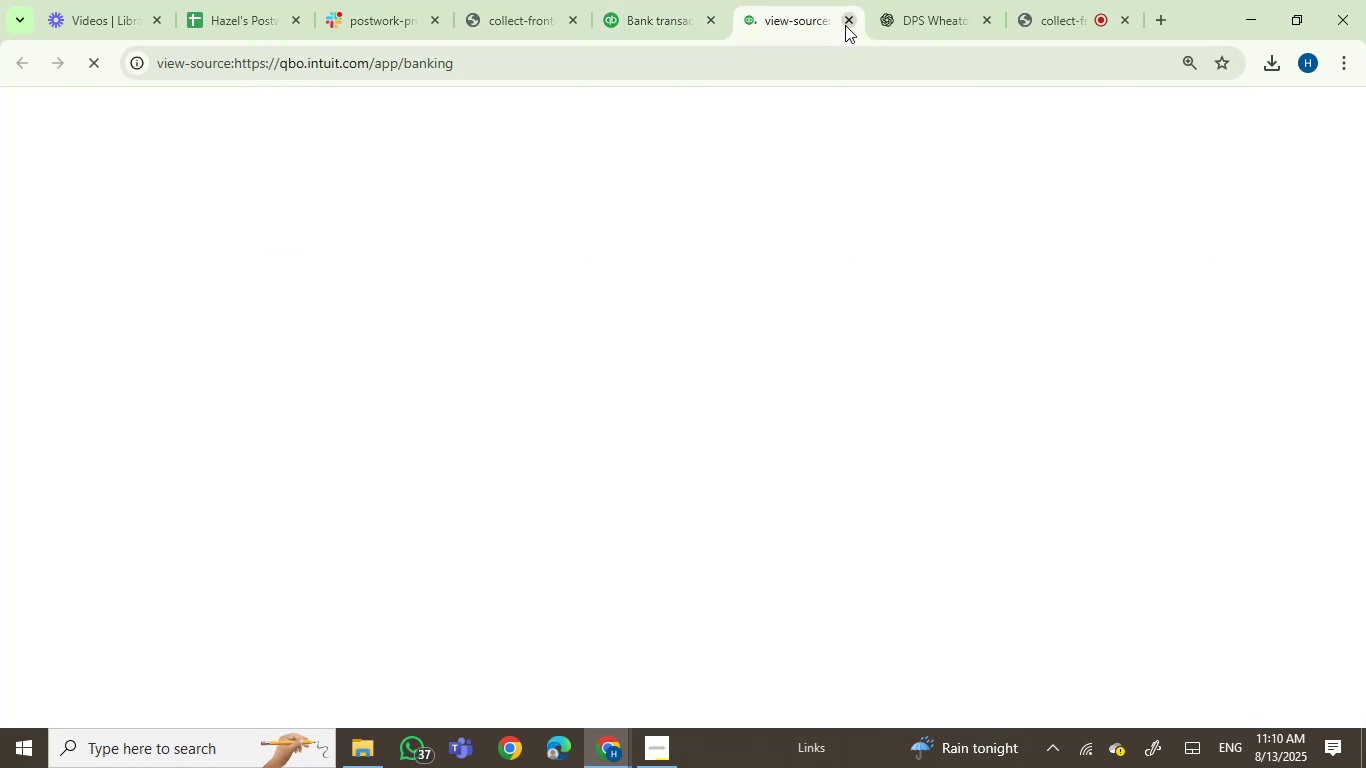 
left_click([846, 22])
 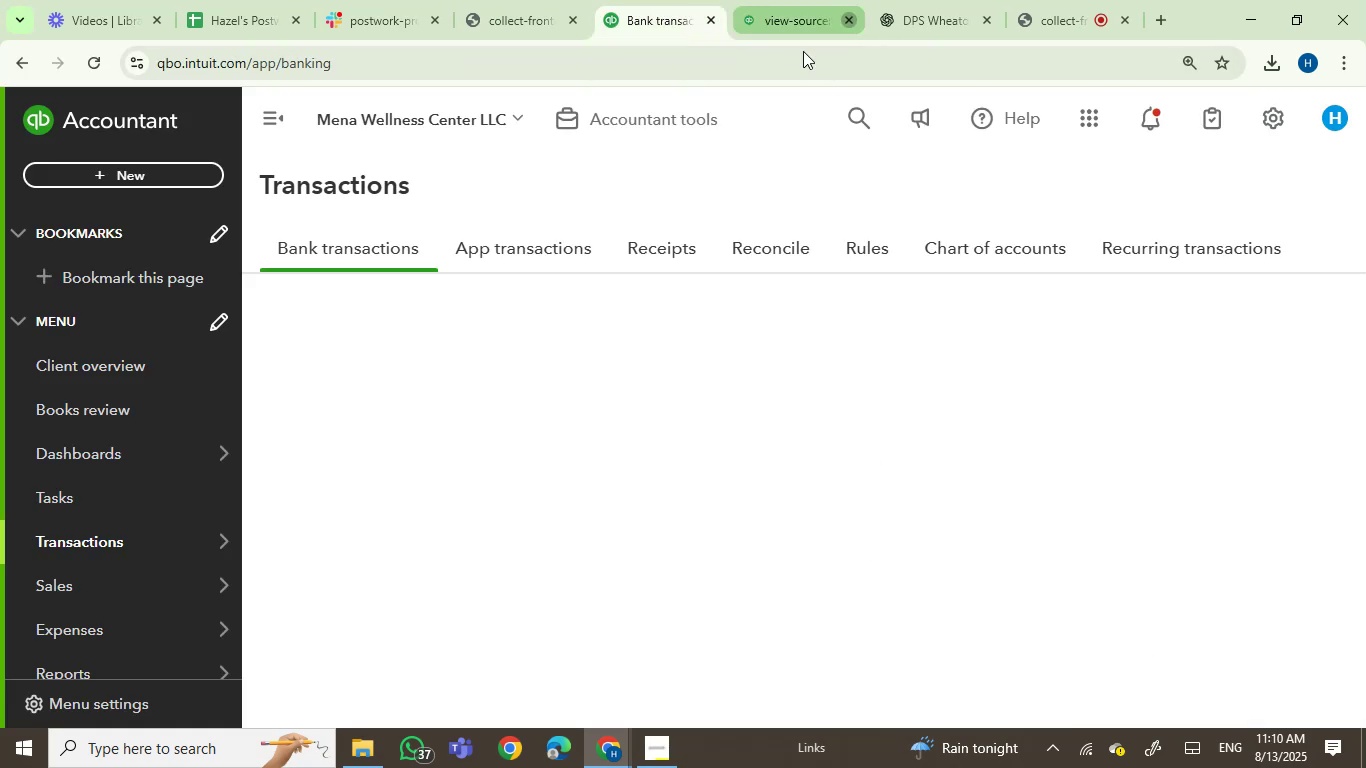 
hold_key(key=U, duration=1.53)
 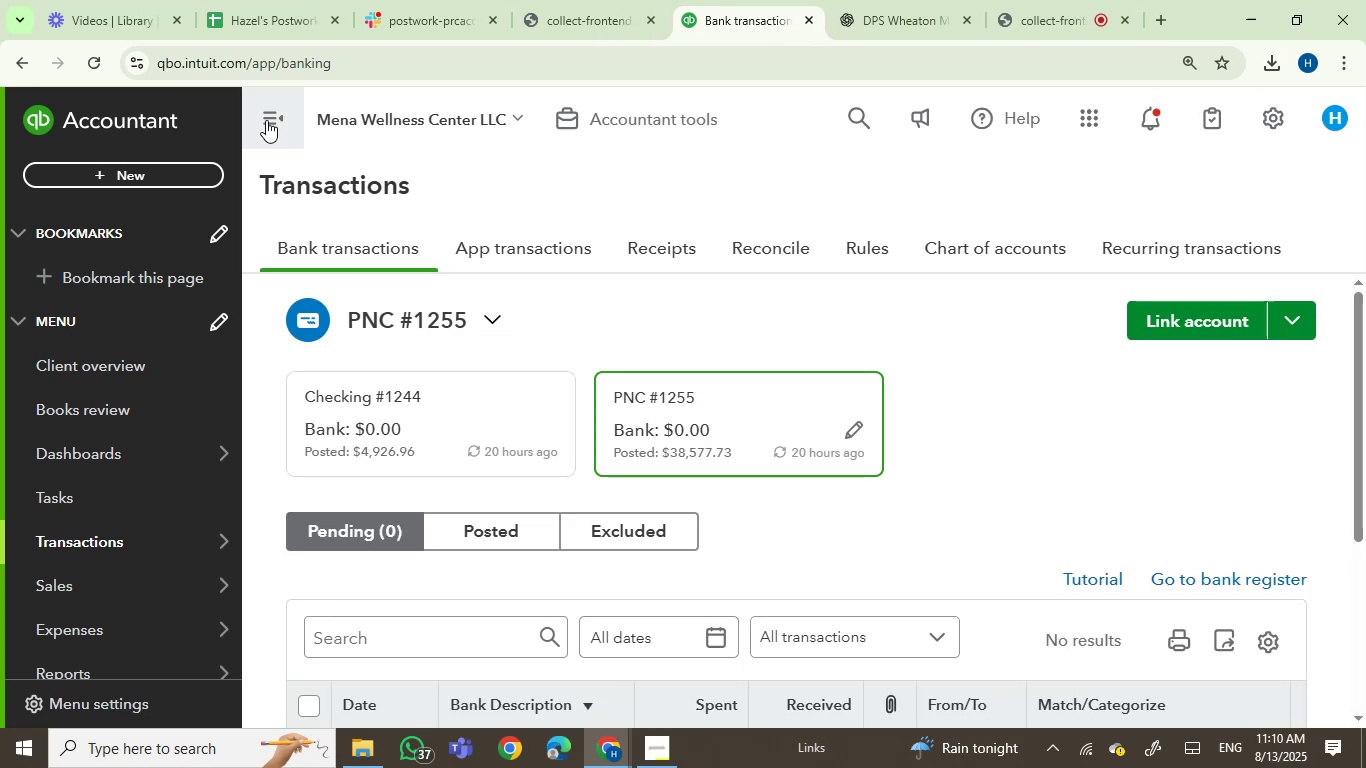 
hold_key(key=U, duration=1.54)
 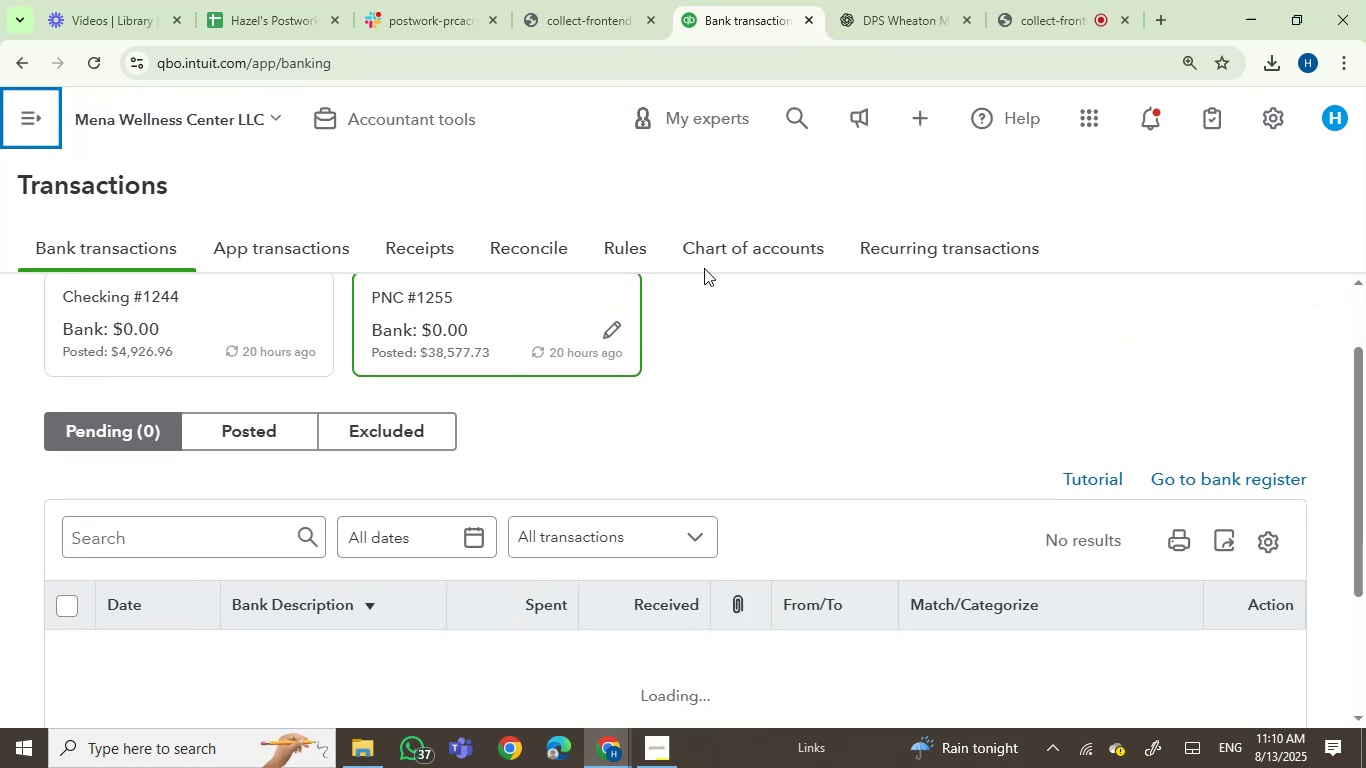 
left_click([266, 120])
 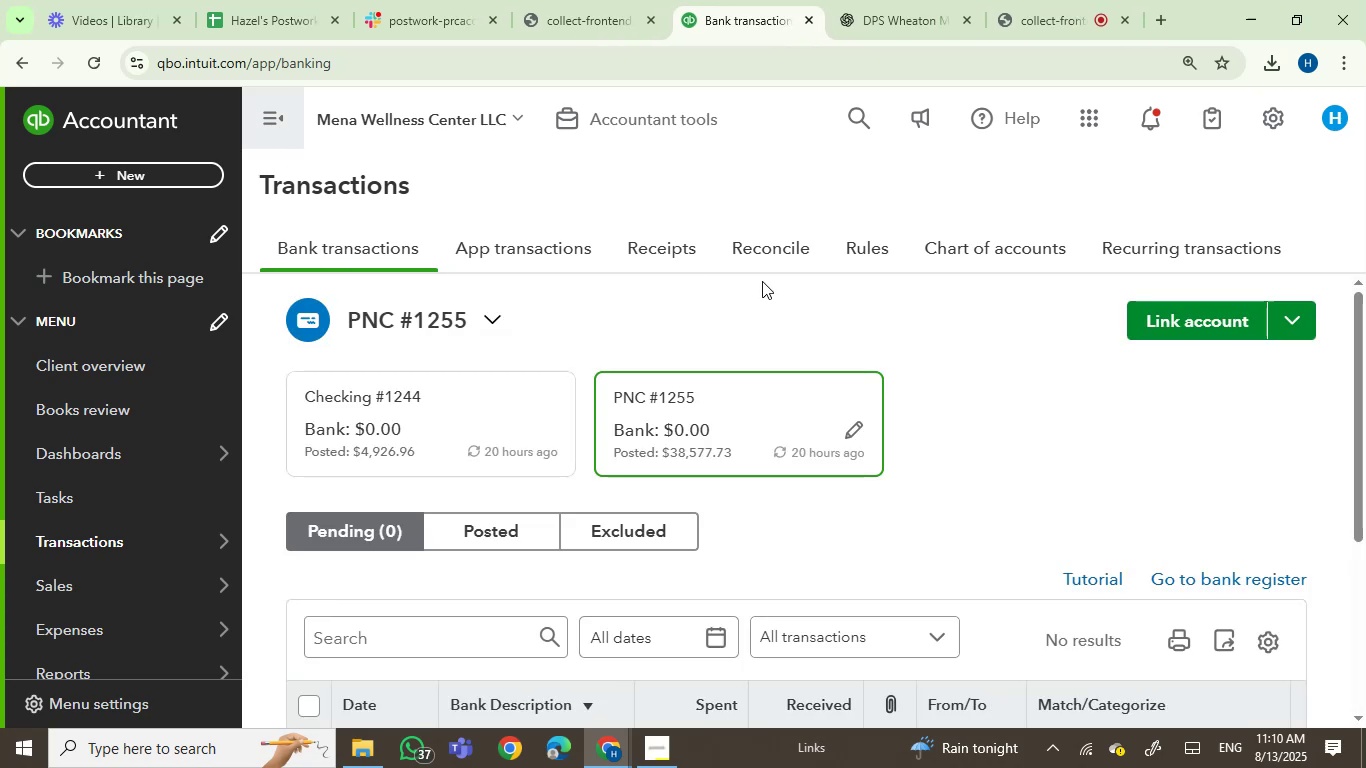 
scroll: coordinate [796, 285], scroll_direction: down, amount: 1.0
 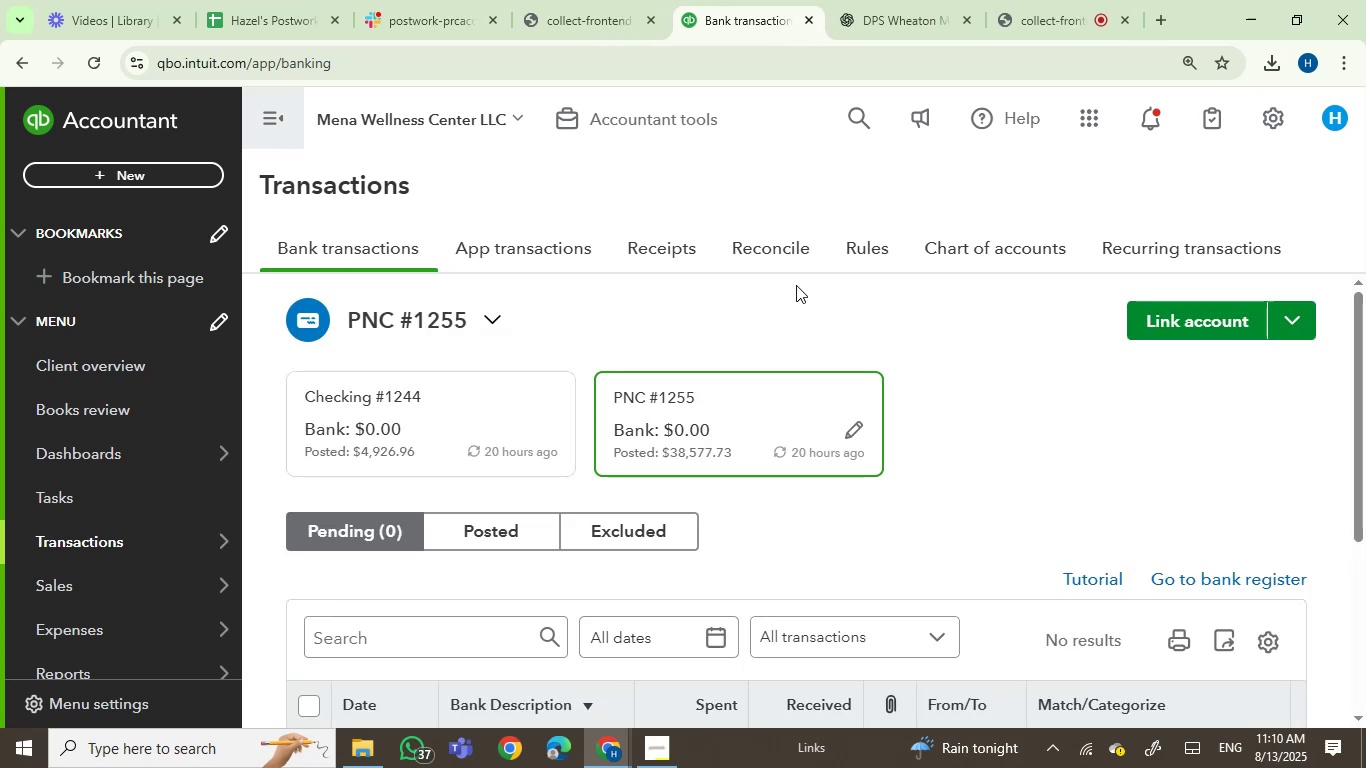 
hold_key(key=U, duration=1.52)
 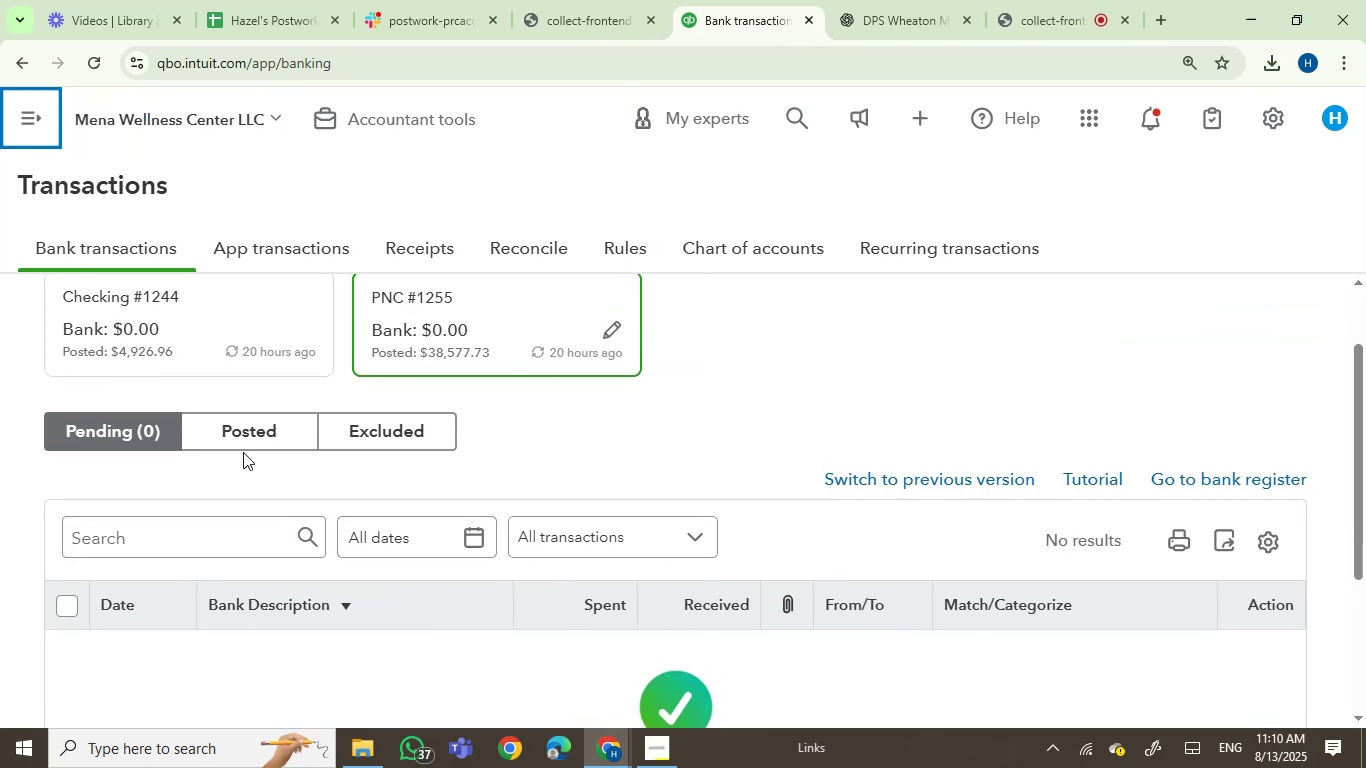 
left_click([253, 434])
 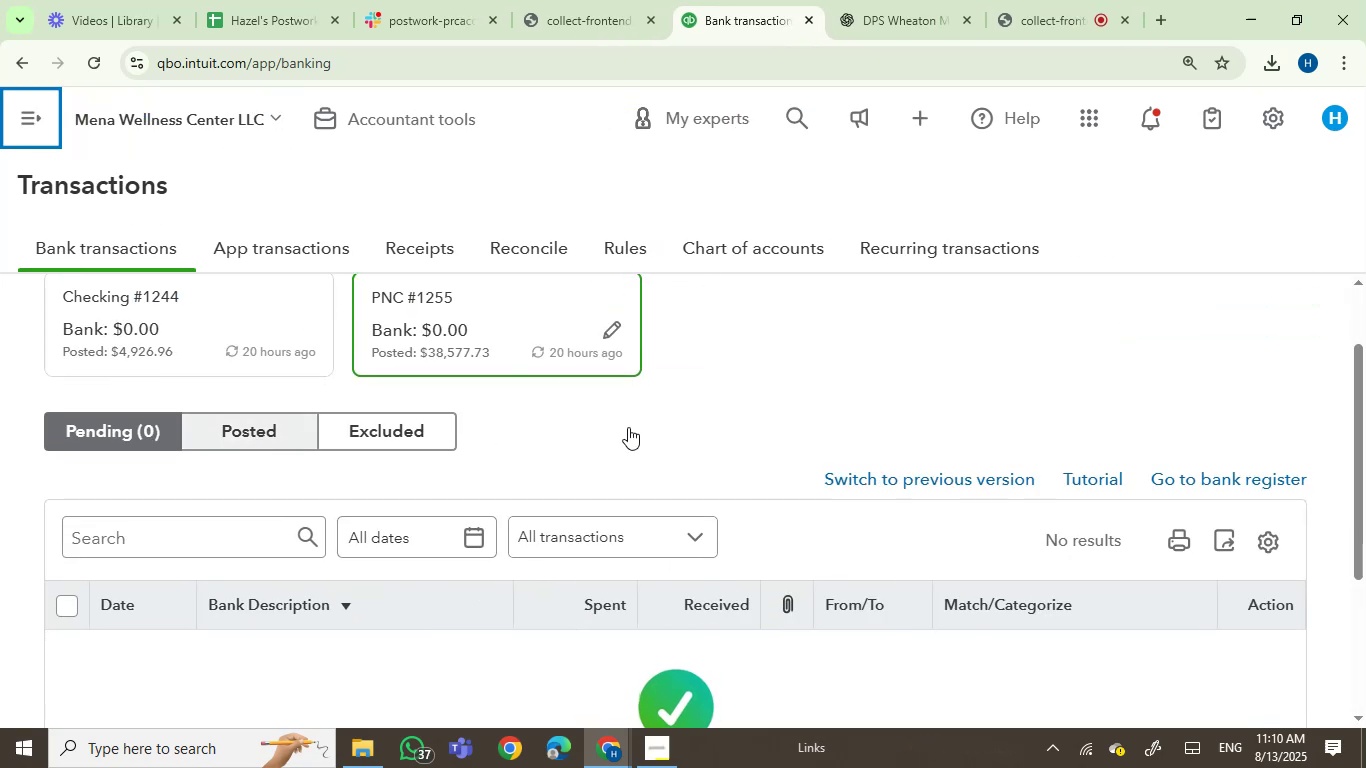 
hold_key(key=ControlLeft, duration=0.51)
scroll: coordinate [694, 402], scroll_direction: down, amount: 1.0
 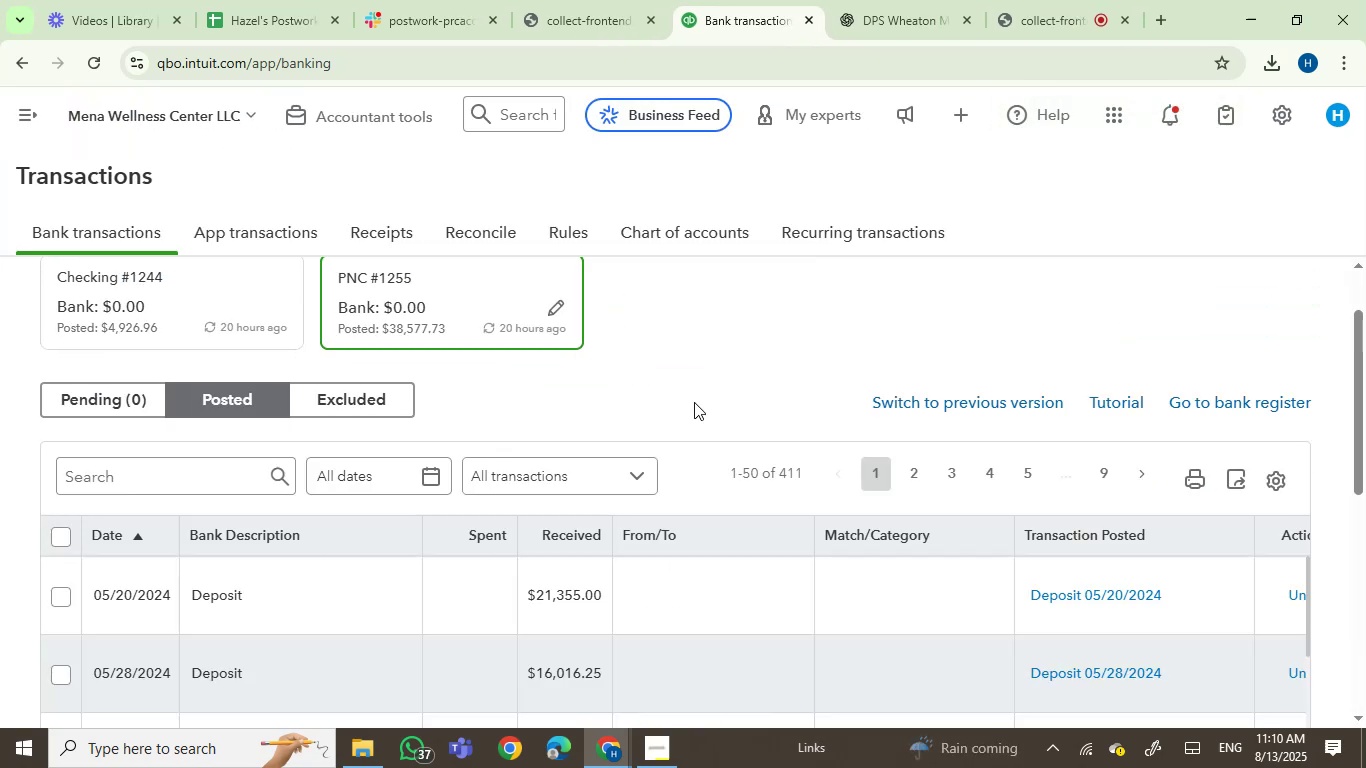 
left_click([252, 14])
 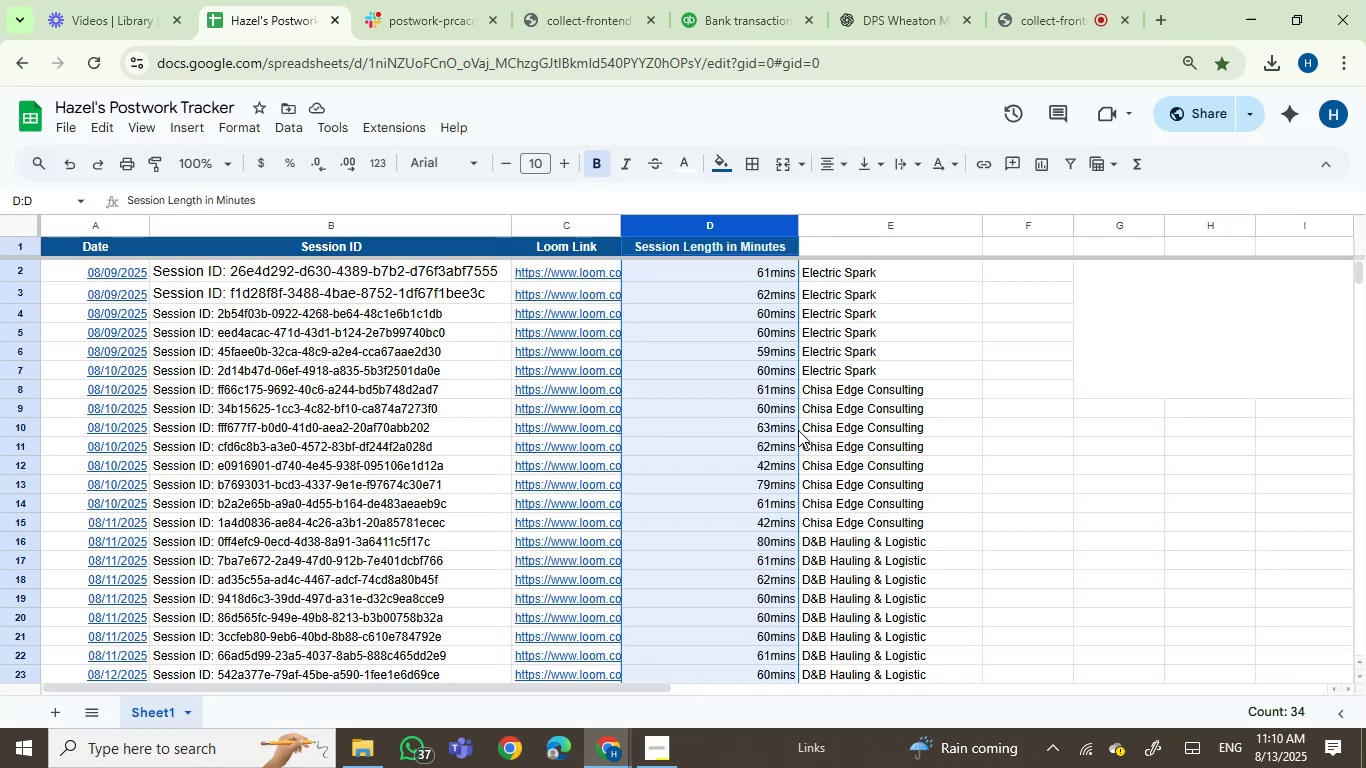 
left_click([717, 397])
 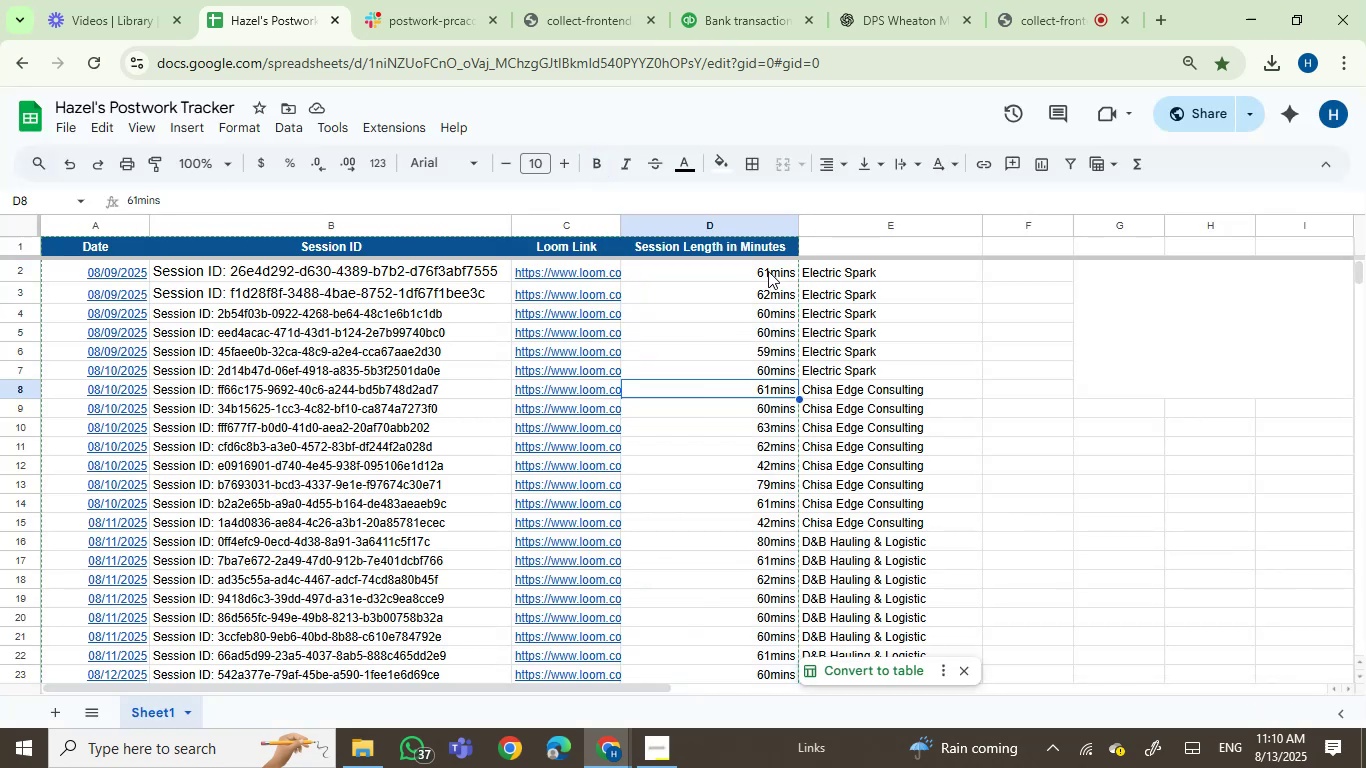 
double_click([772, 269])
 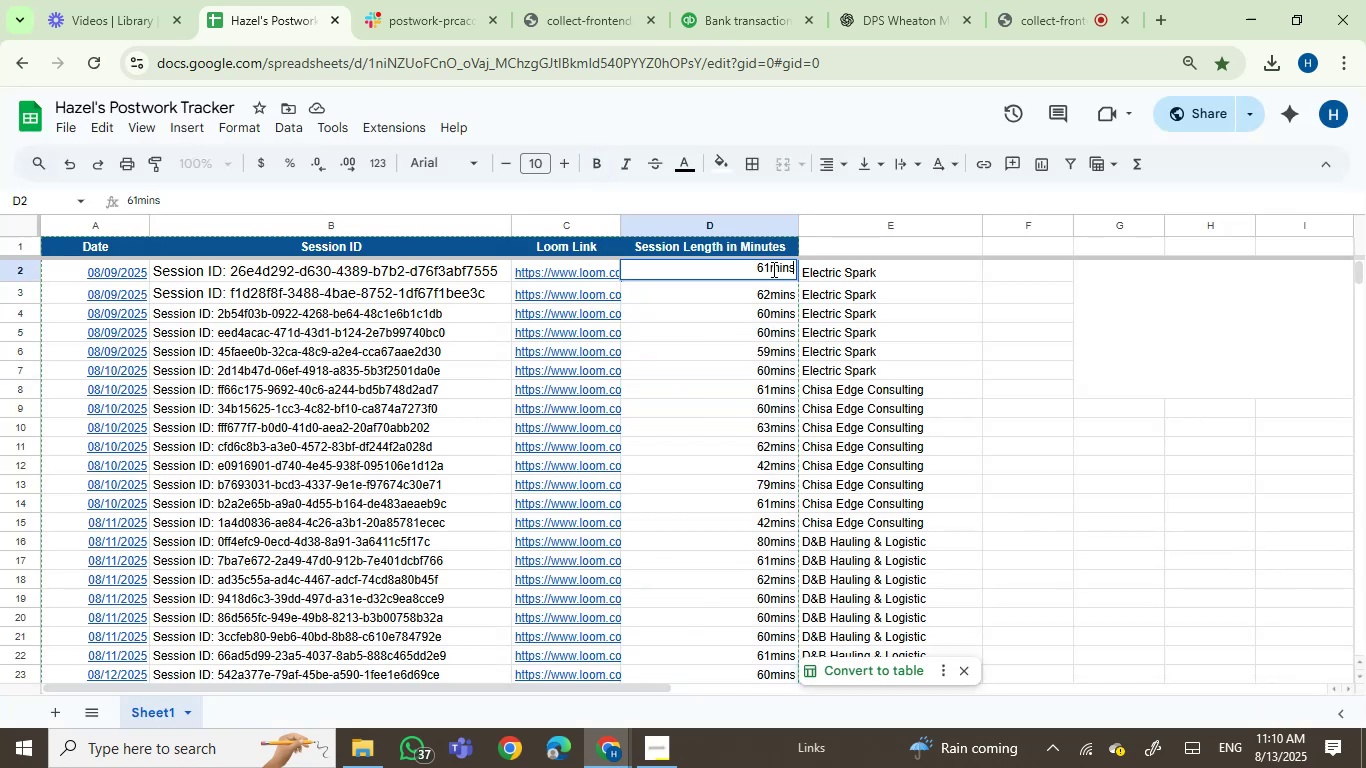 
left_click([772, 269])
 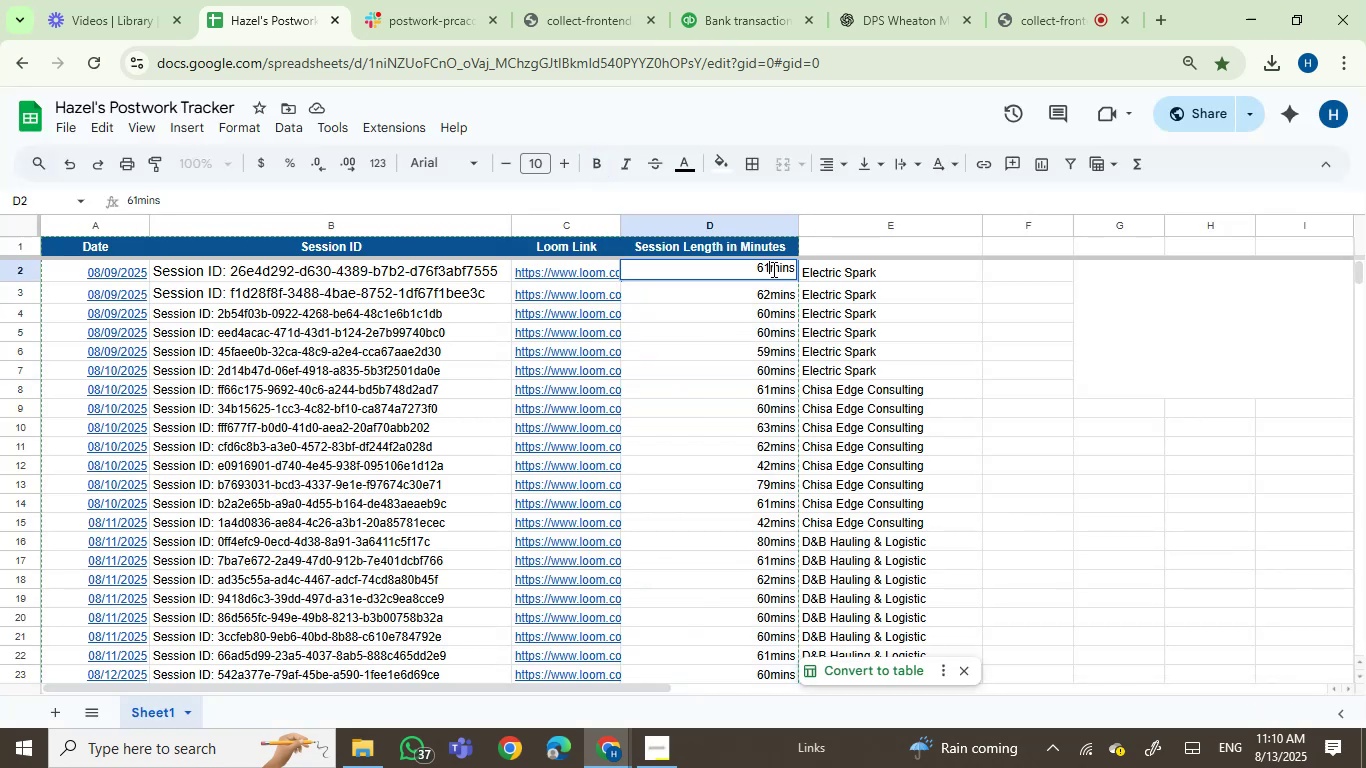 
left_click_drag(start_coordinate=[772, 269], to_coordinate=[797, 272])
 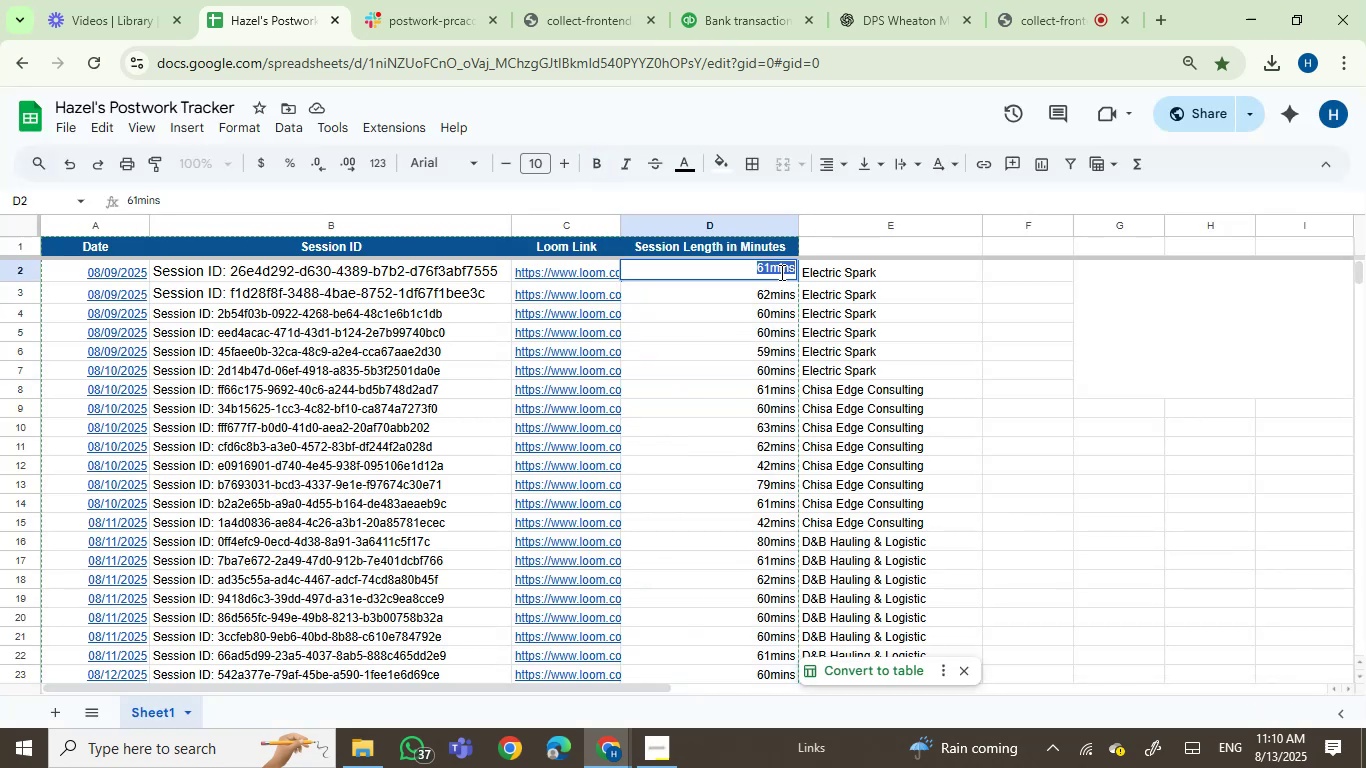 
double_click([780, 272])
 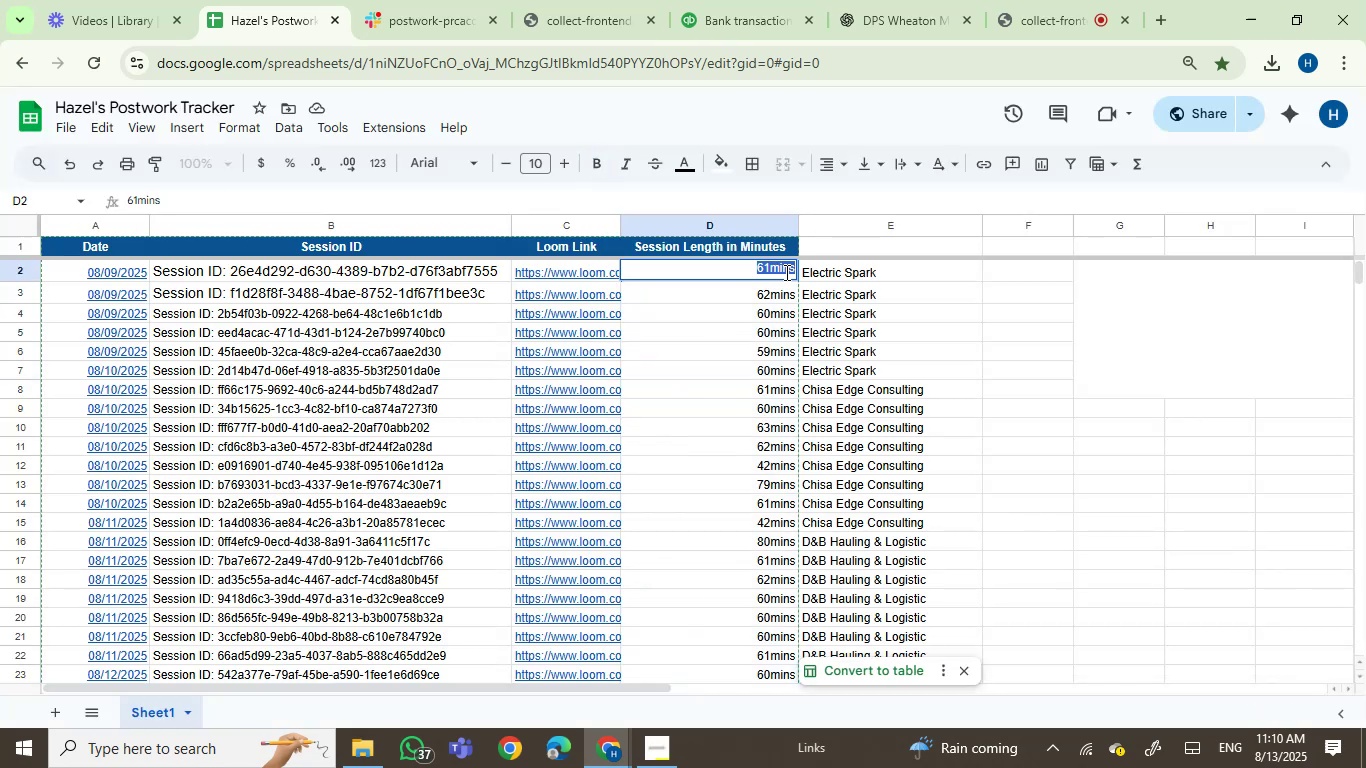 
left_click([785, 272])
 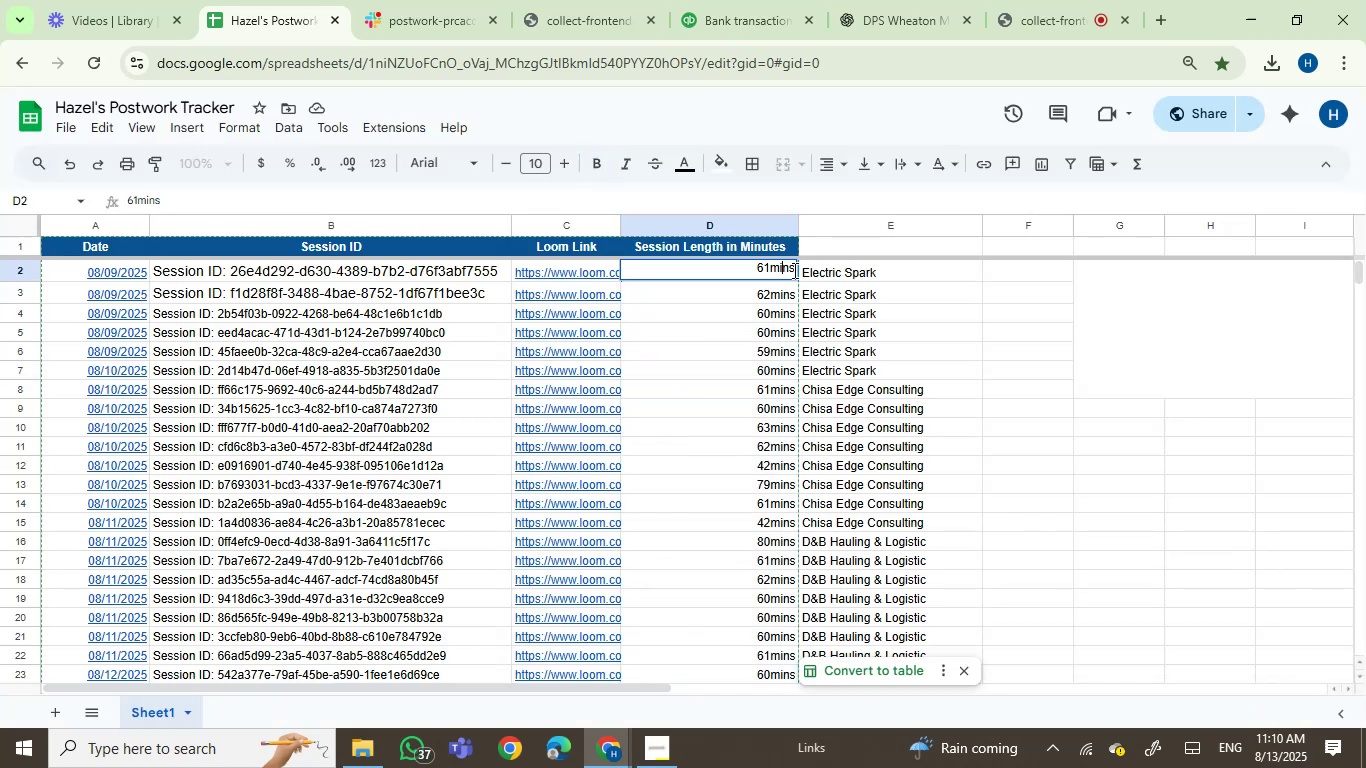 
double_click([793, 270])
 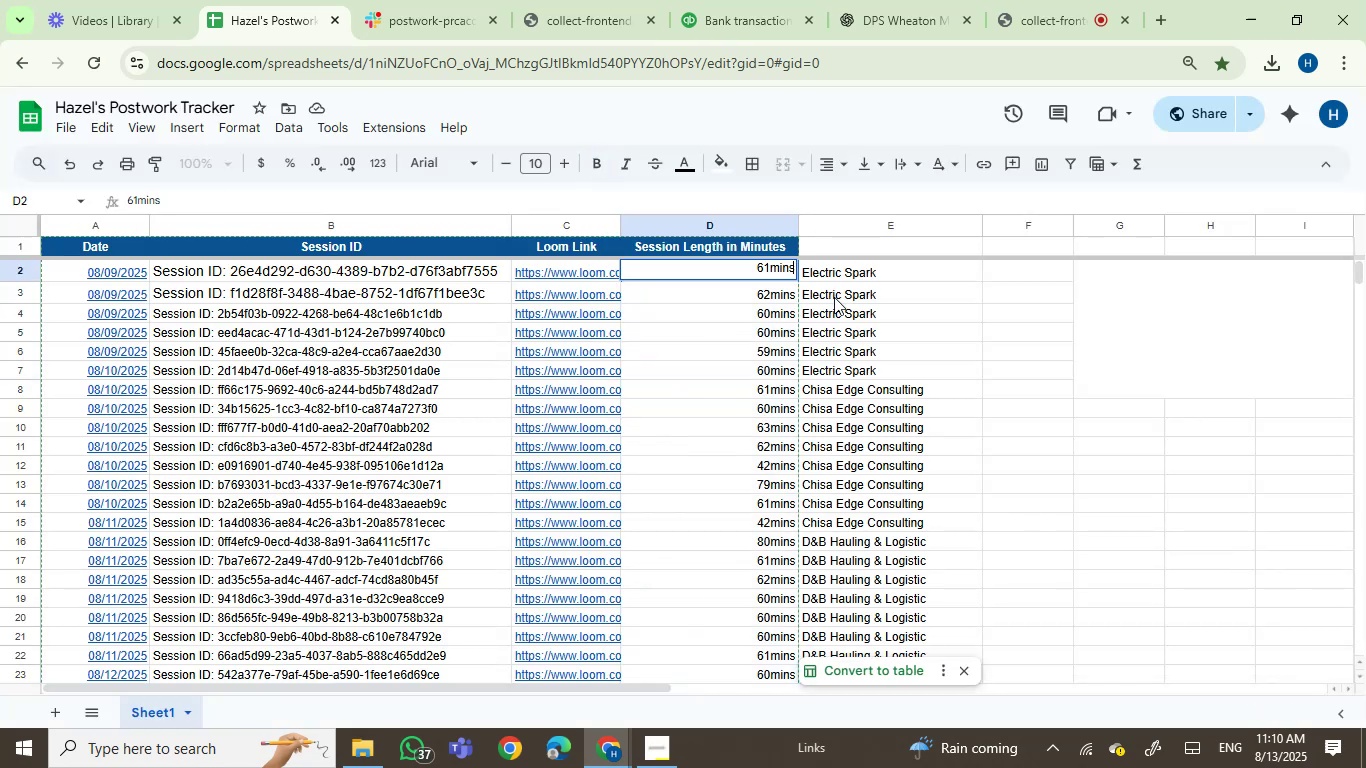 
key(Backspace)
 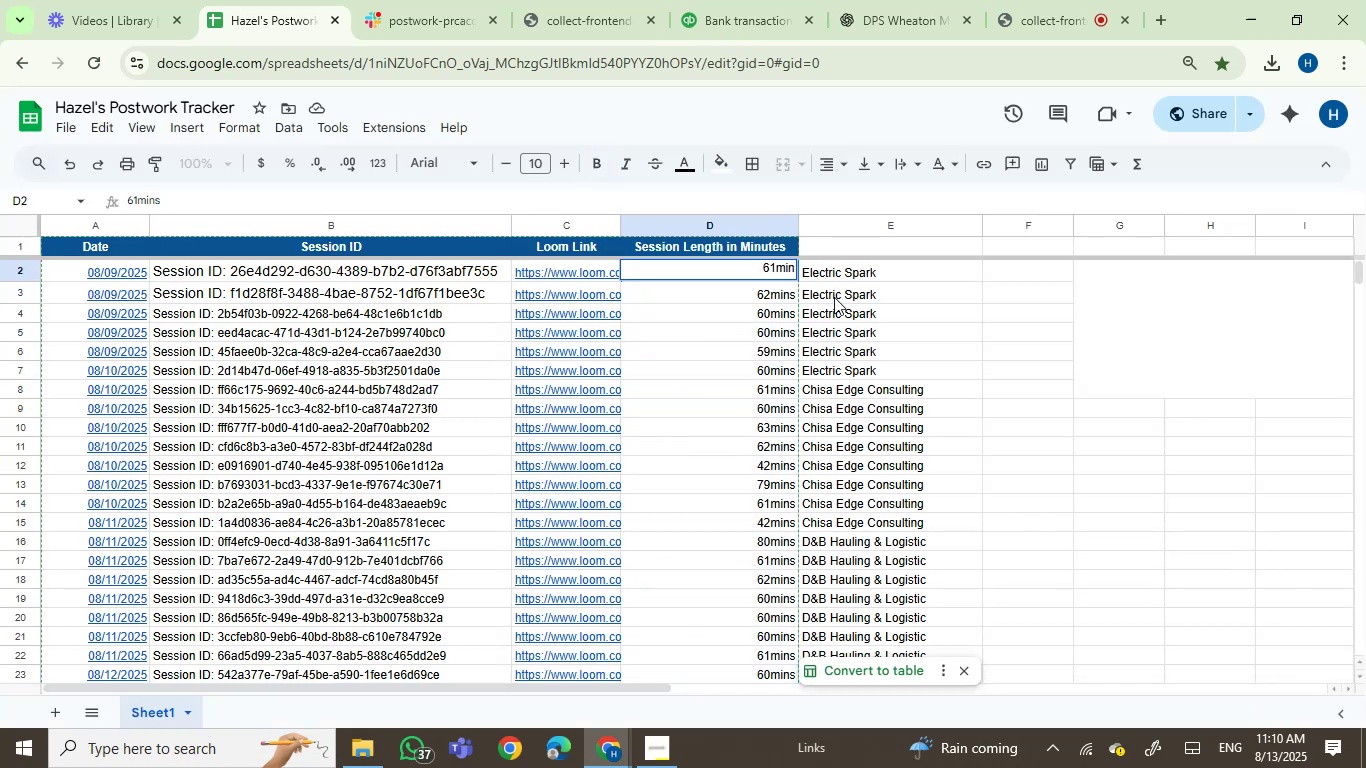 
key(Backspace)
 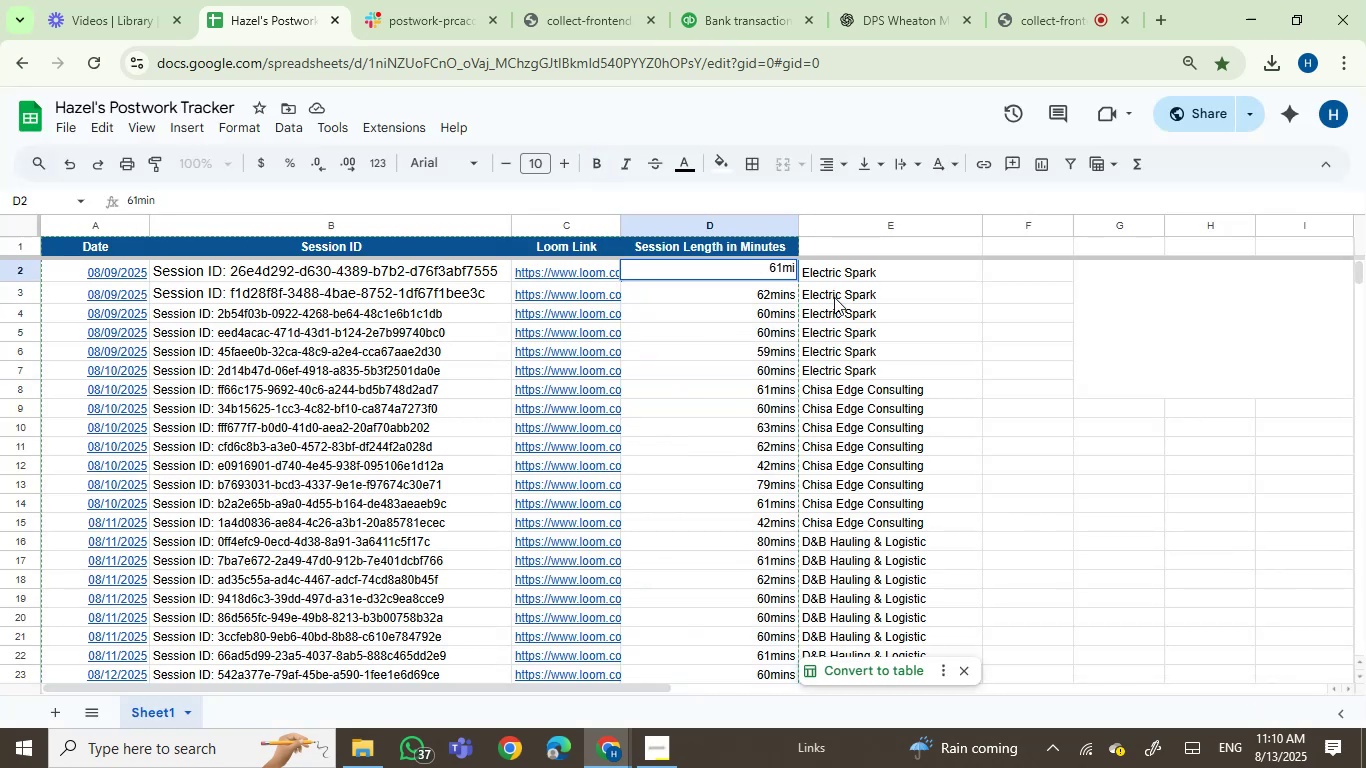 
key(Backspace)
 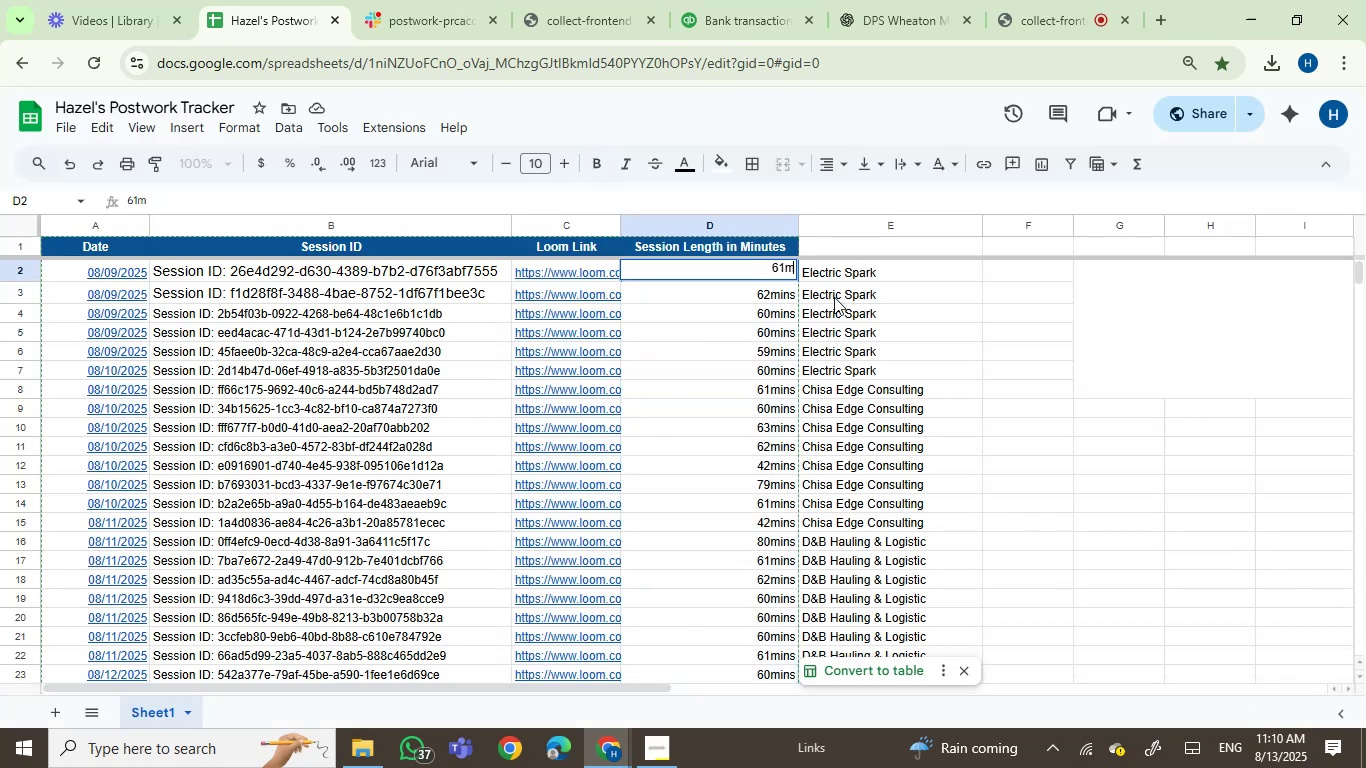 
key(Backspace)
 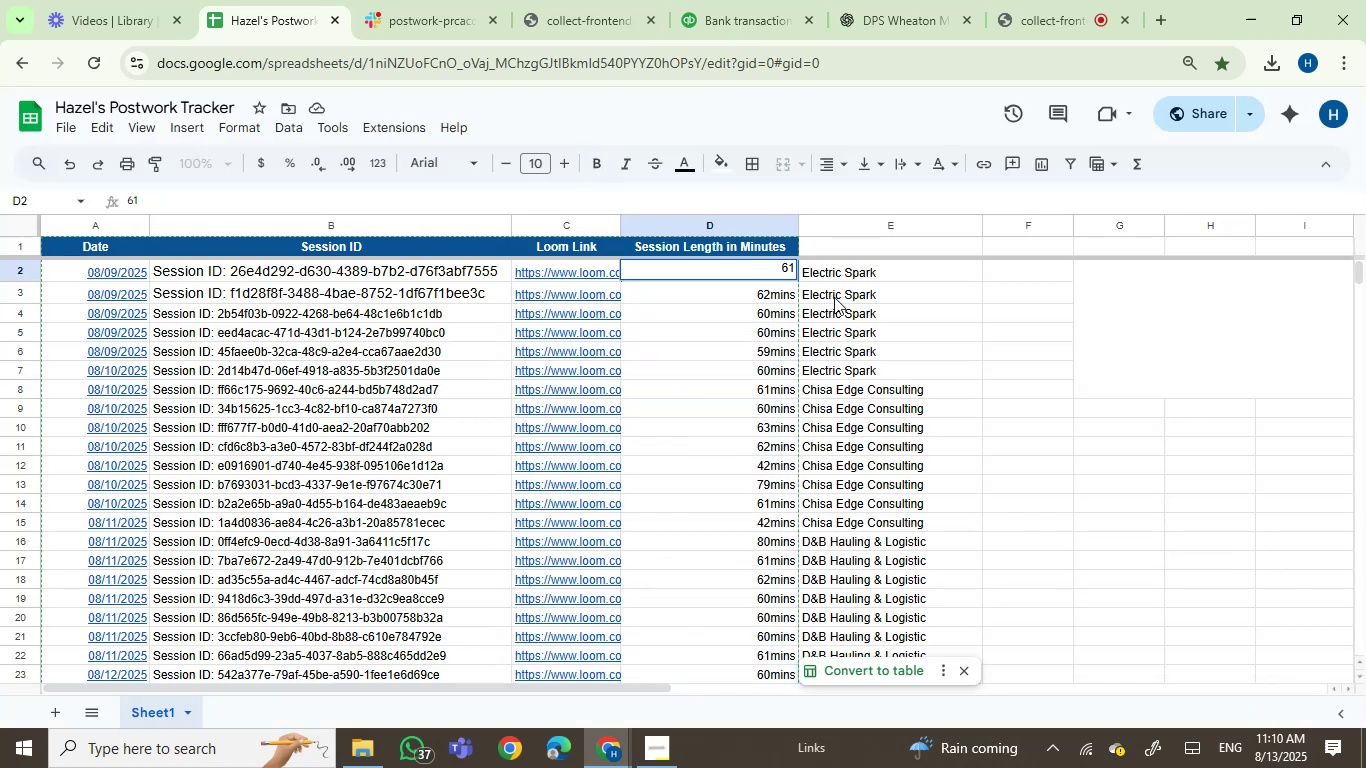 
key(ArrowDown)
 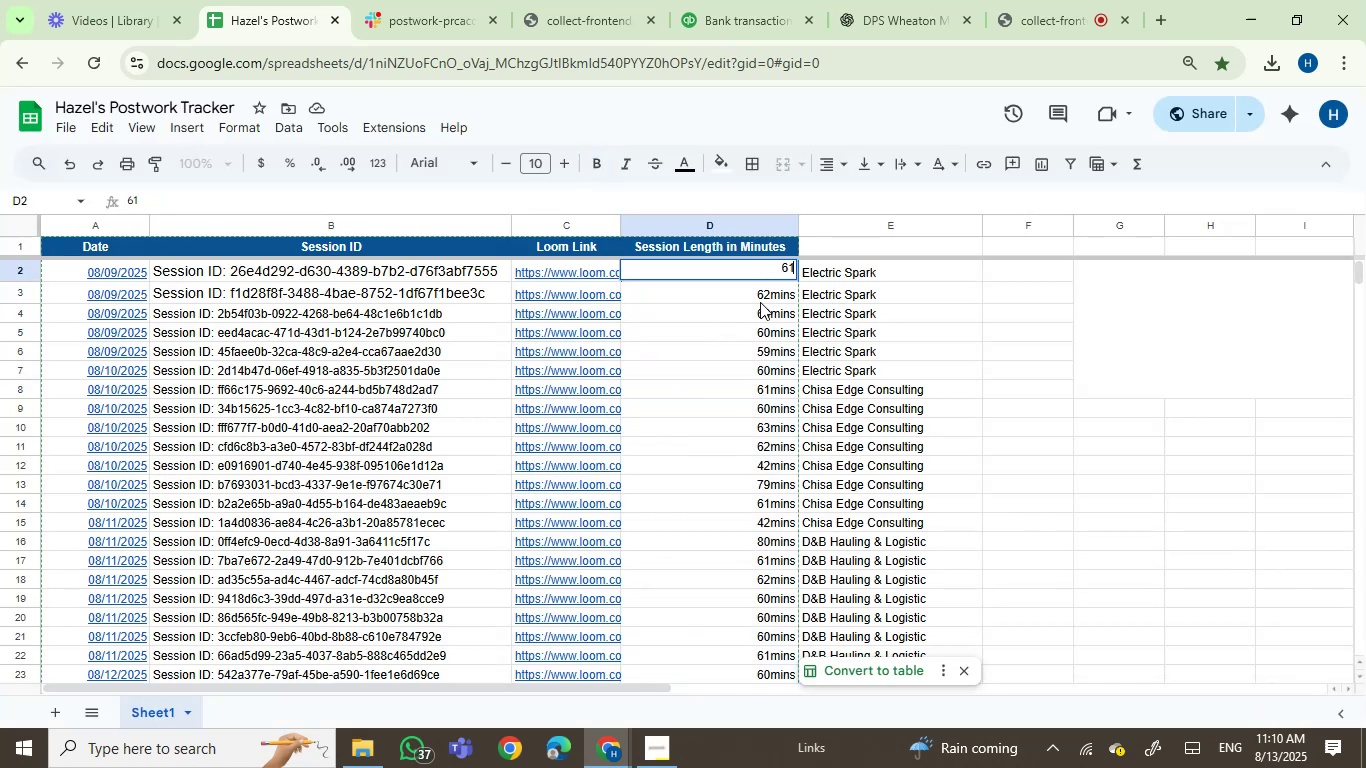 
double_click([769, 291])
 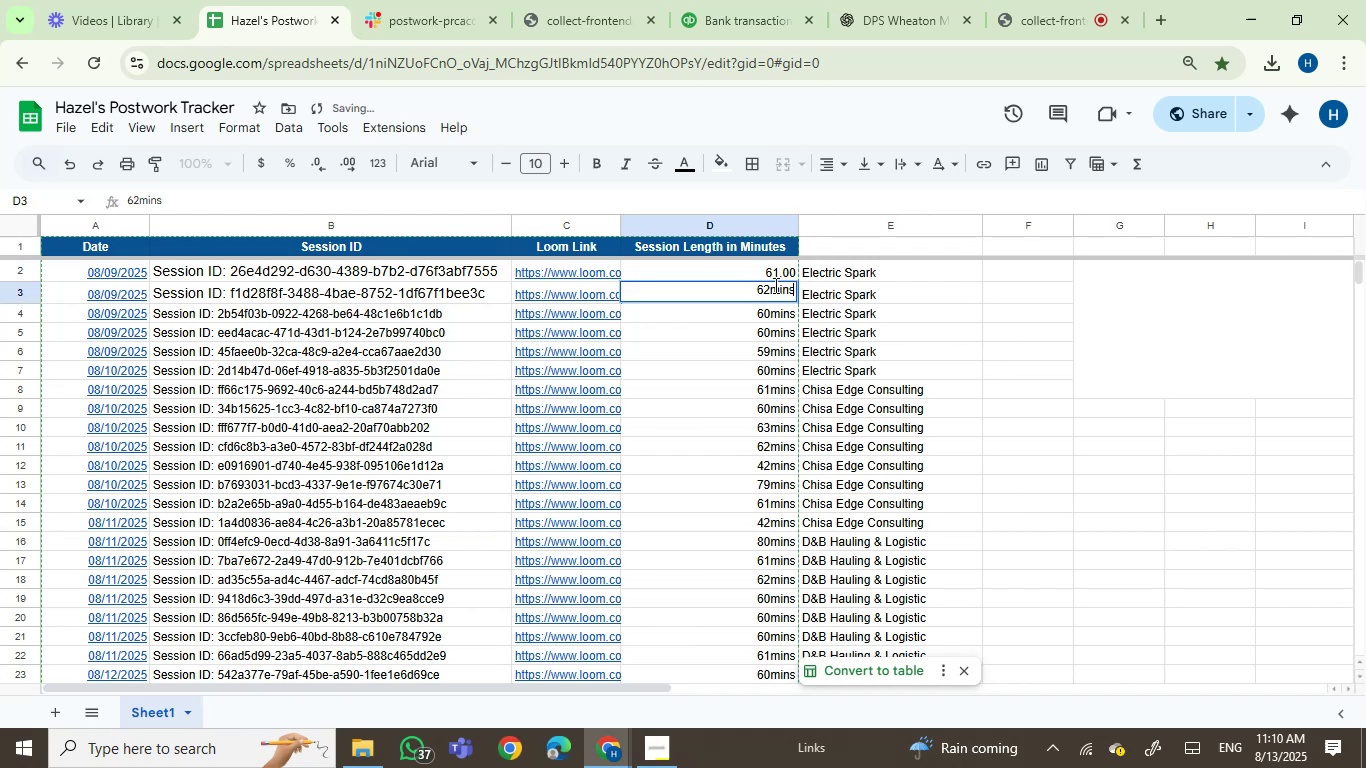 
left_click_drag(start_coordinate=[771, 287], to_coordinate=[794, 294])
 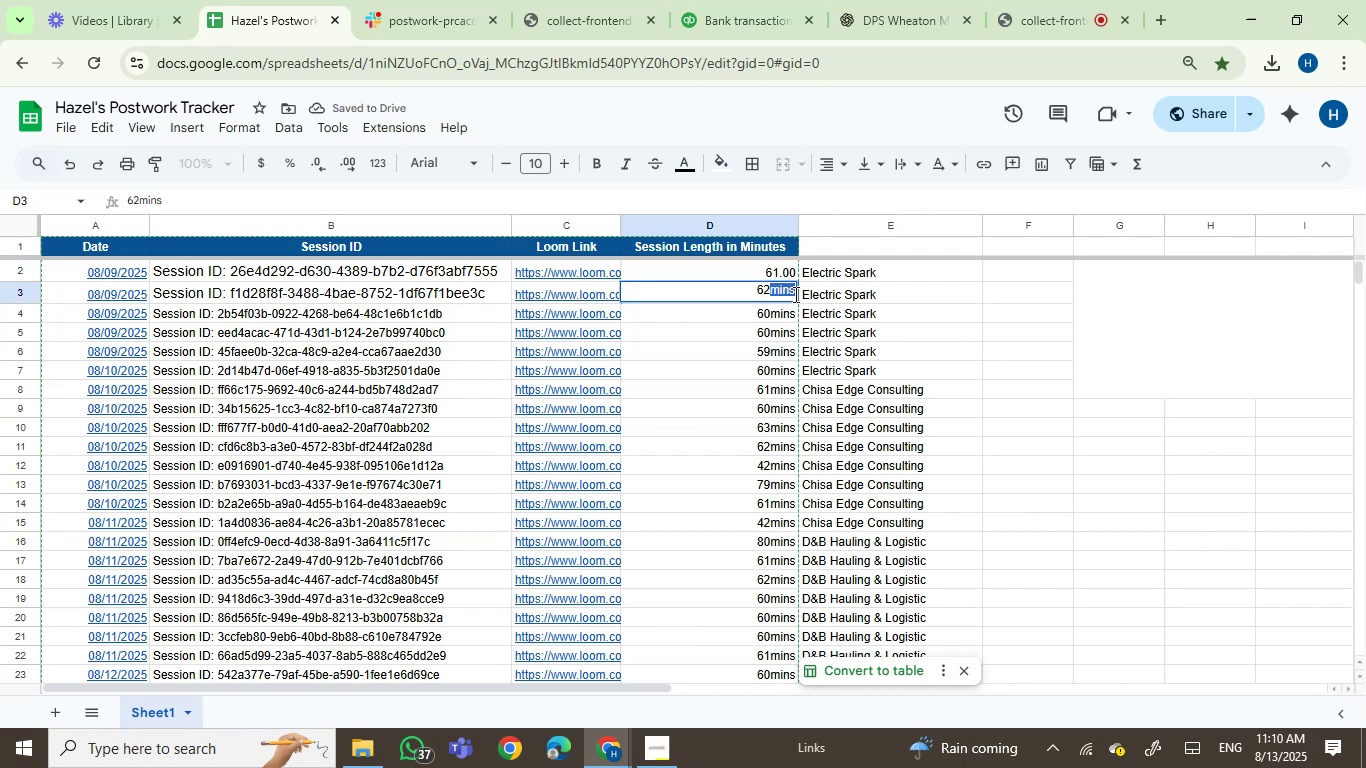 
key(Backspace)
 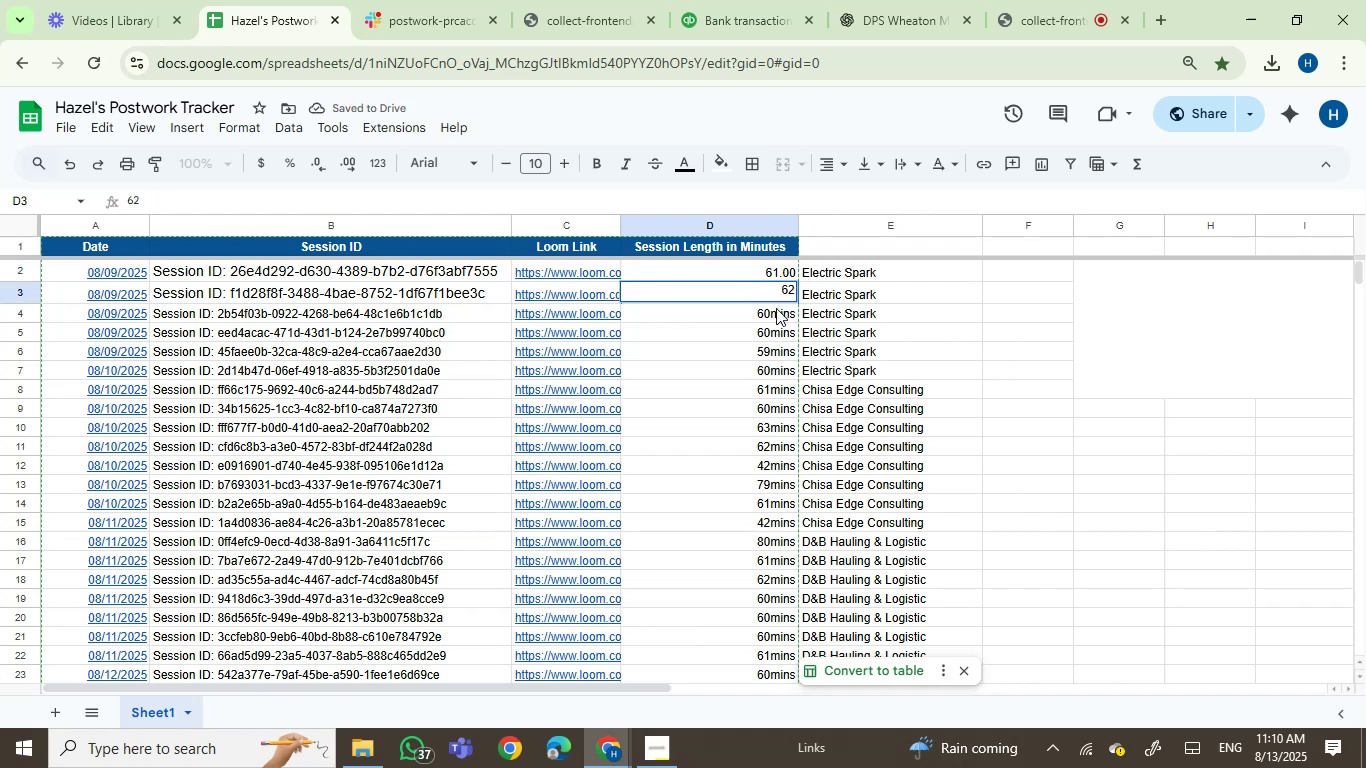 
double_click([776, 308])
 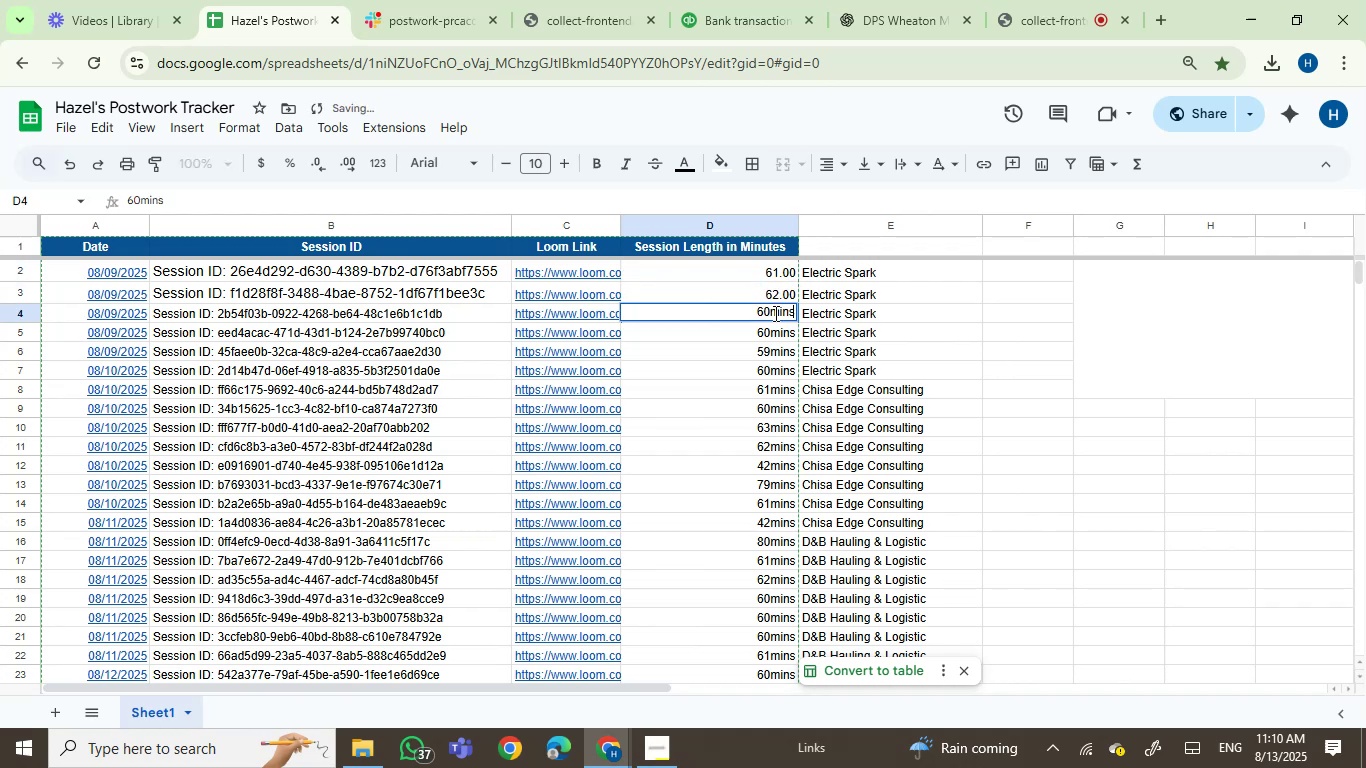 
left_click_drag(start_coordinate=[773, 313], to_coordinate=[798, 318])
 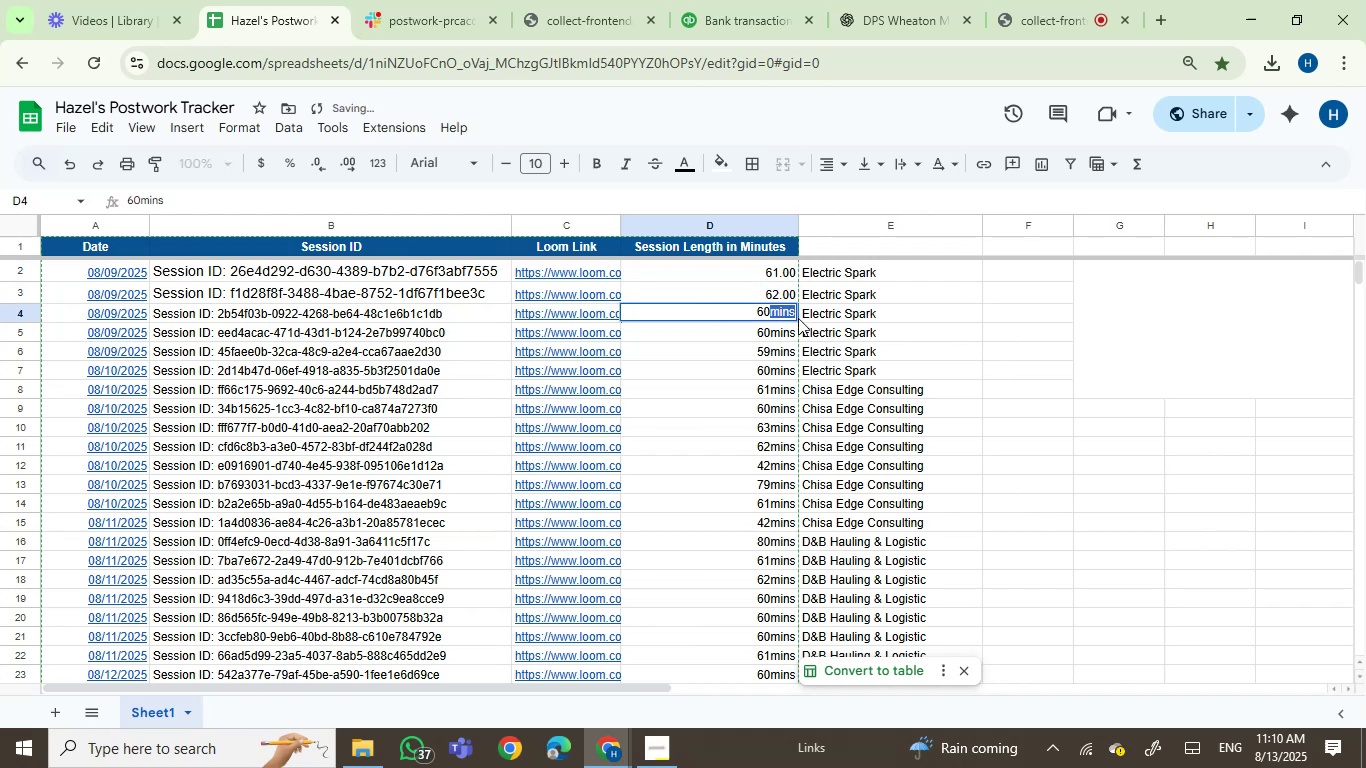 
key(Backspace)
 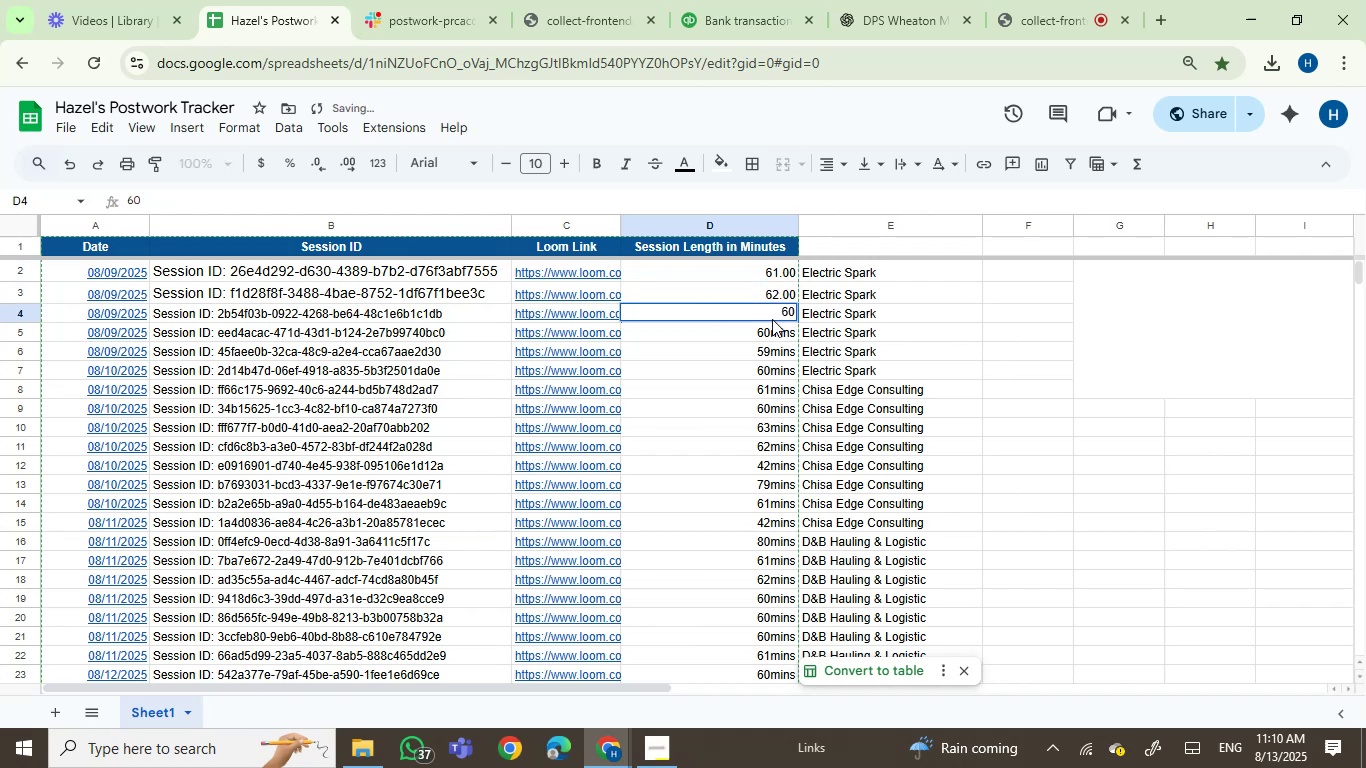 
left_click([758, 354])
 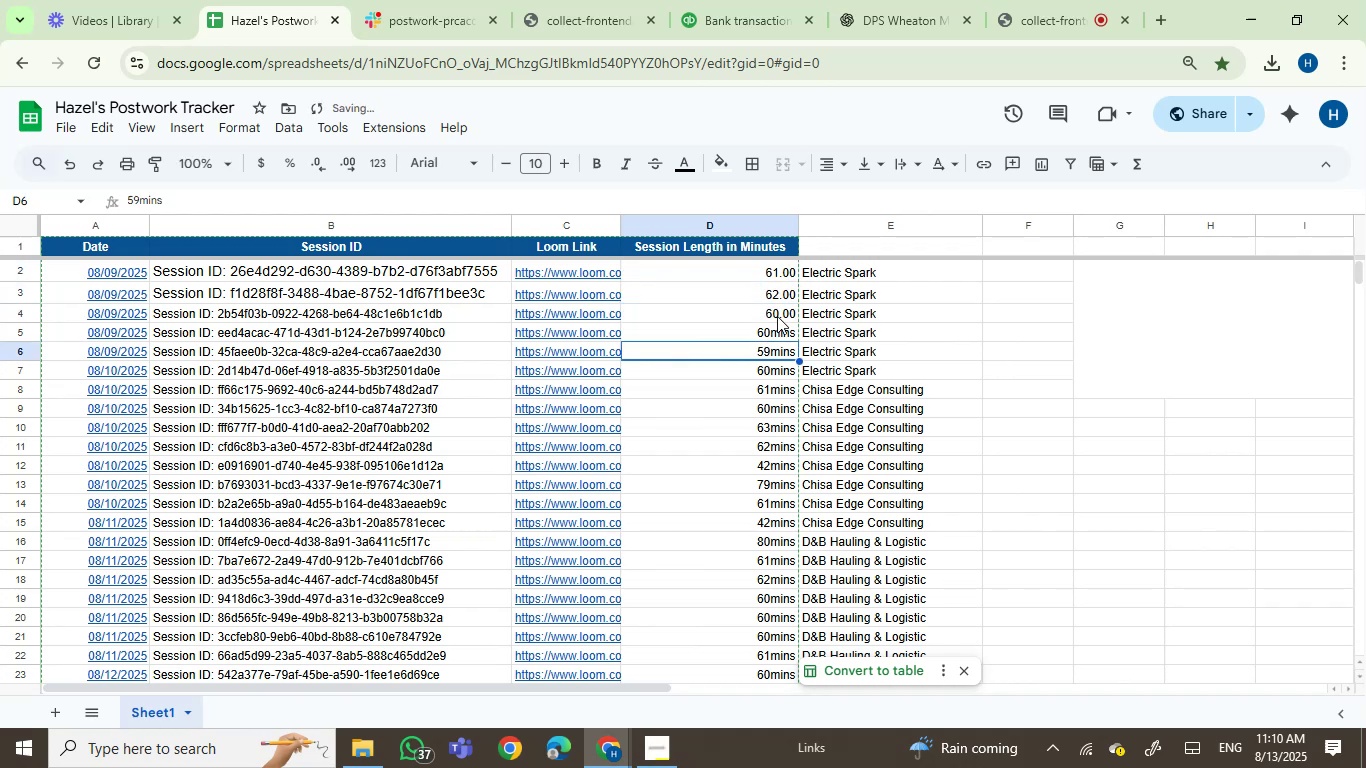 
left_click([777, 315])
 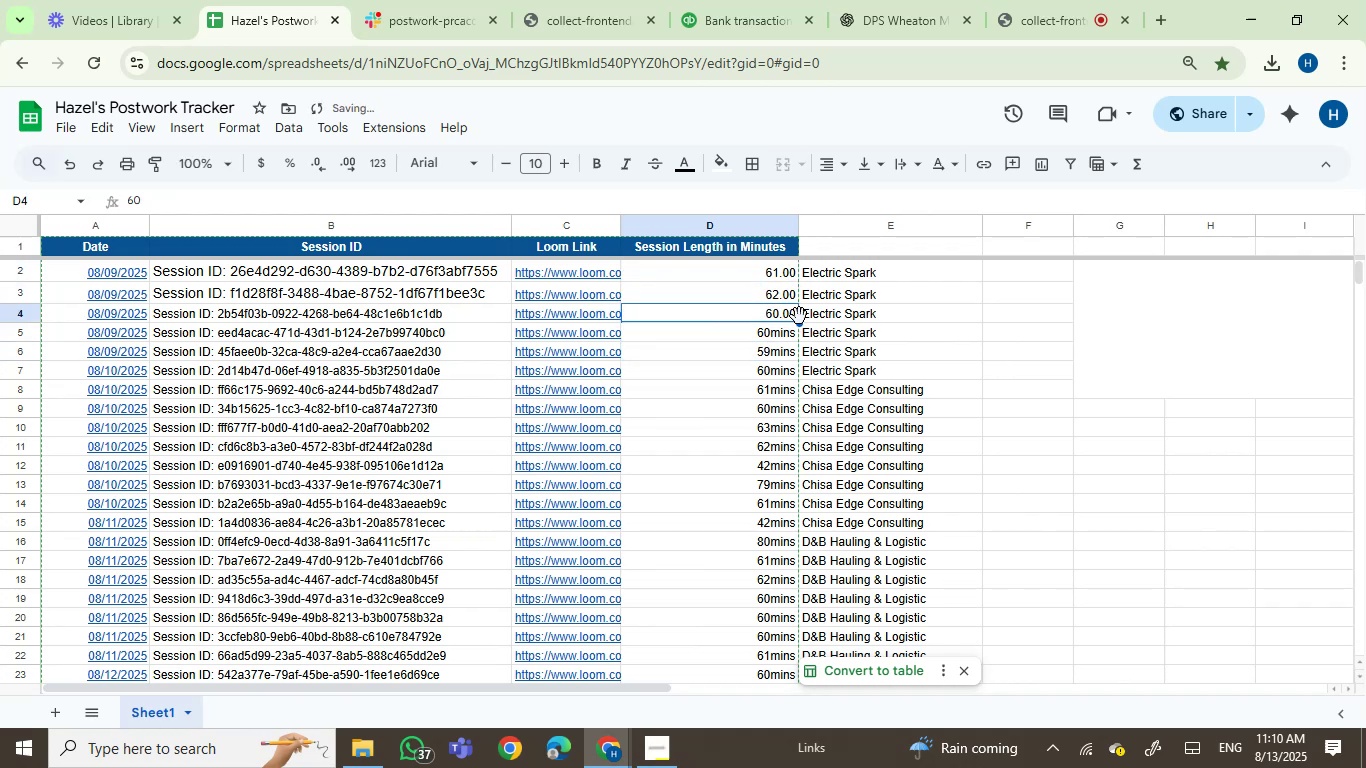 
key(Control+C)
 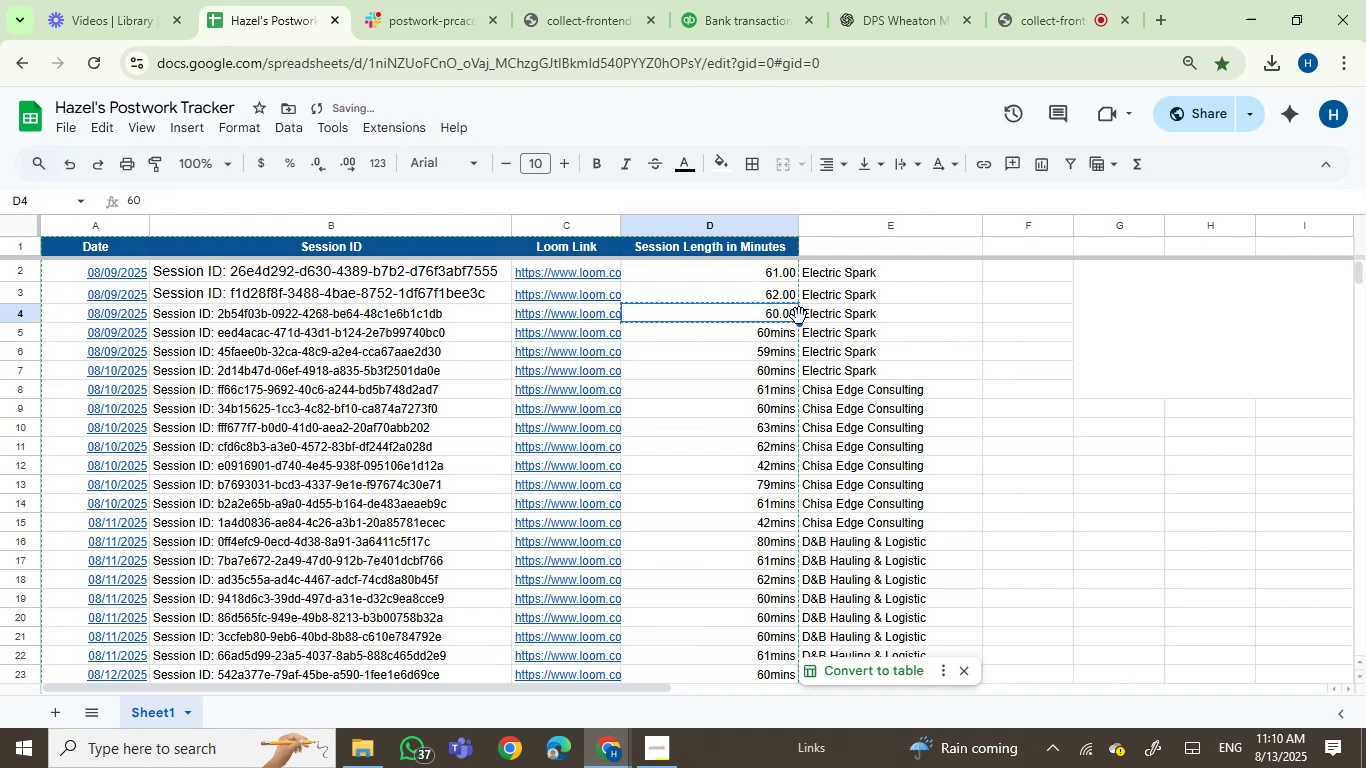 
key(ArrowDown)
 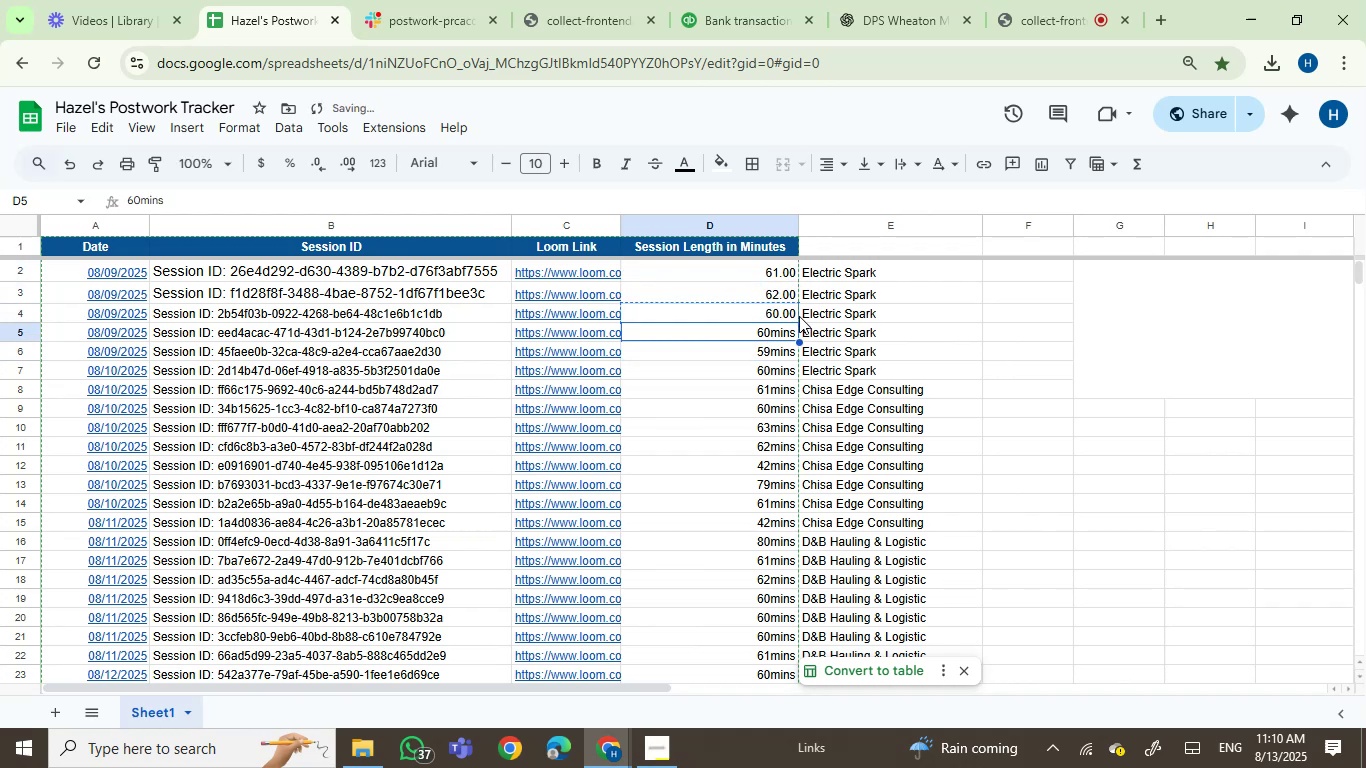 
key(Control+V)
 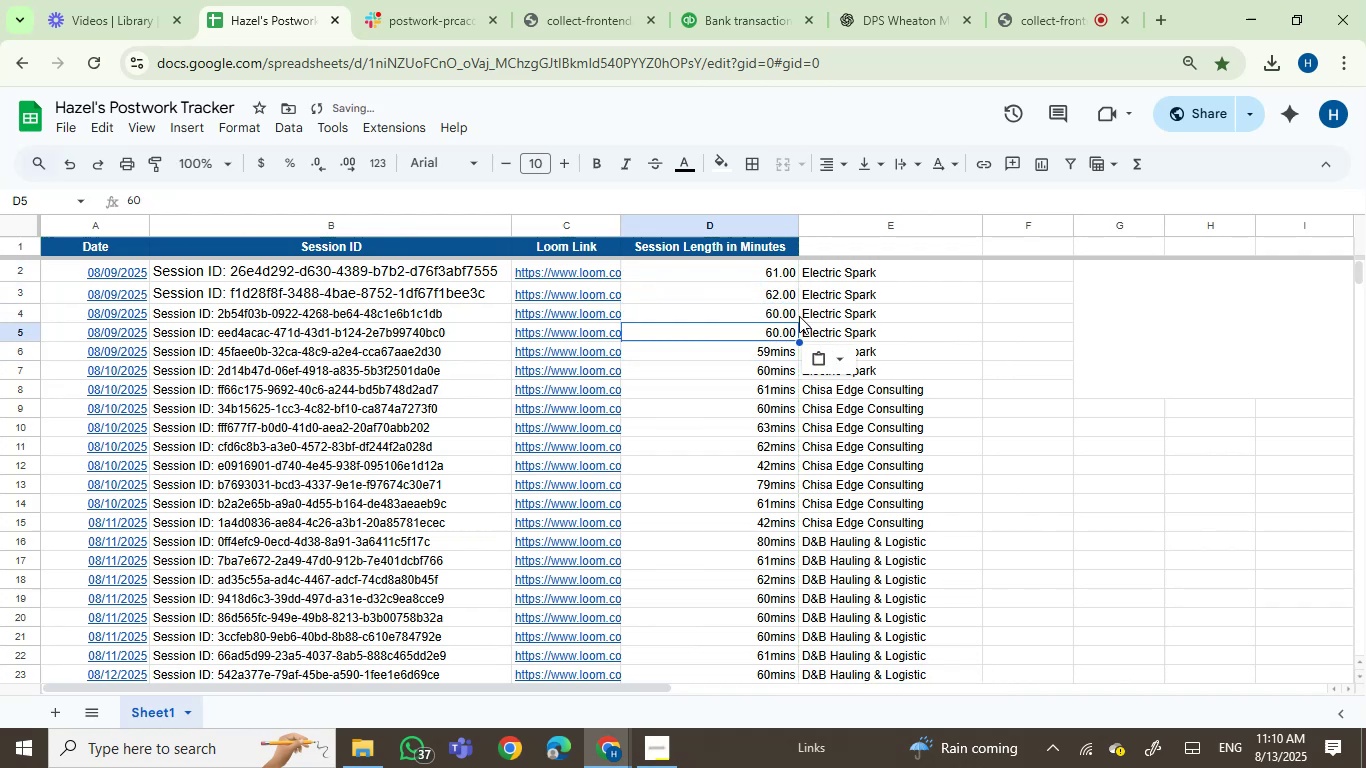 
key(ArrowDown)
 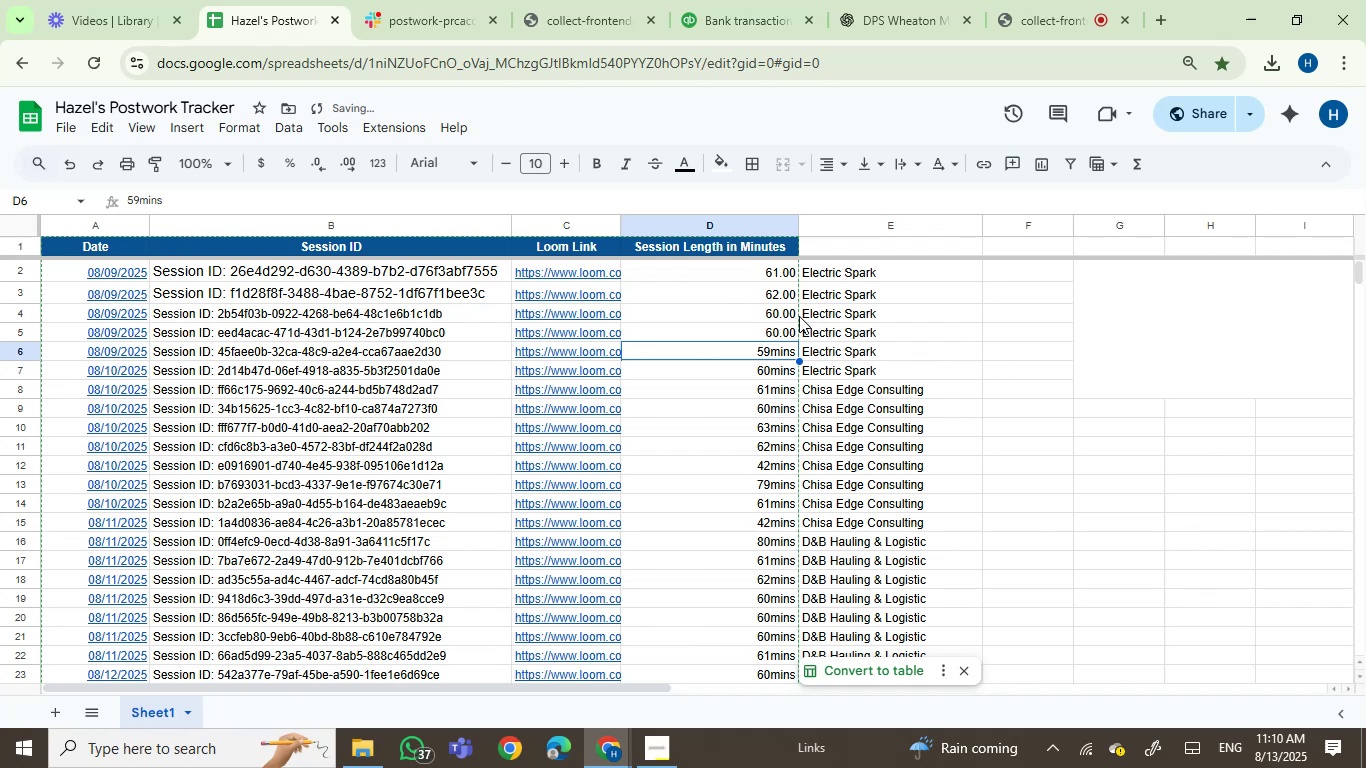 
key(ArrowDown)
 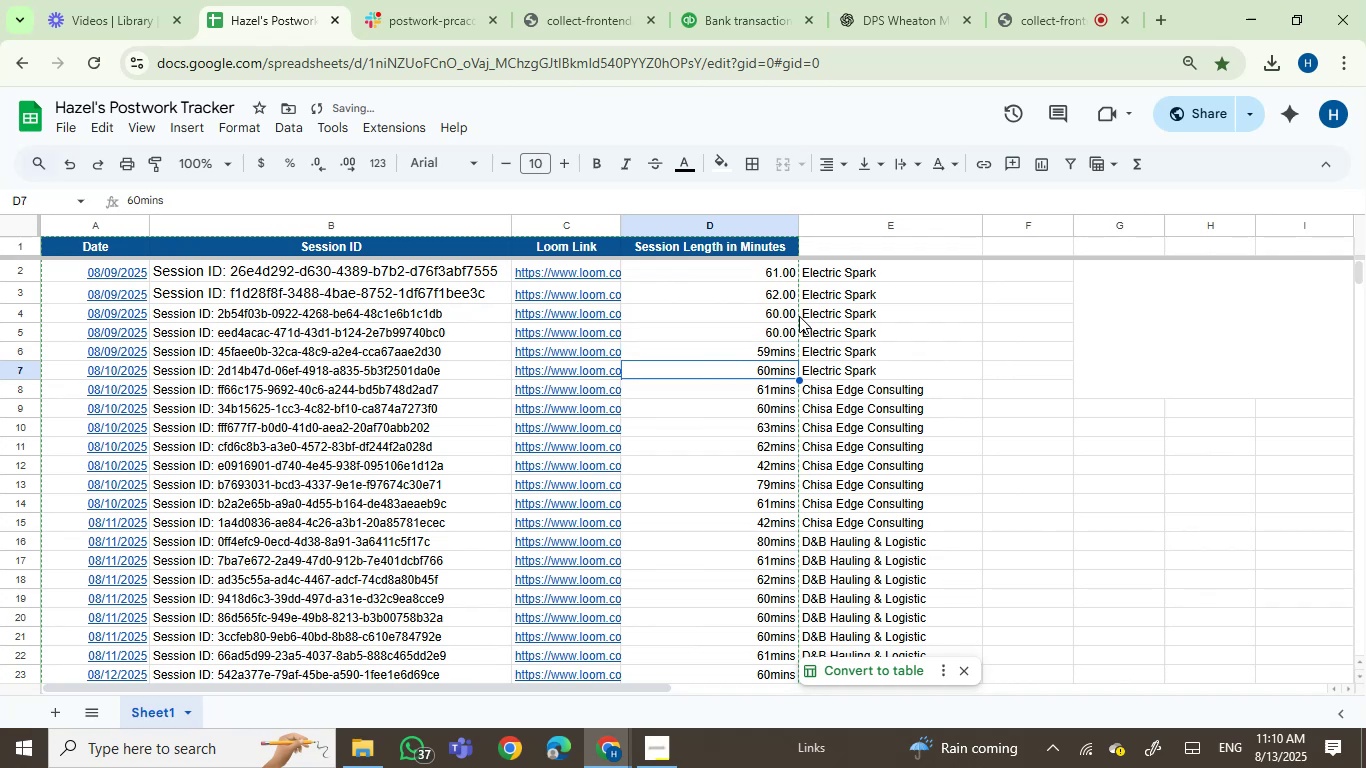 
key(Control+V)
 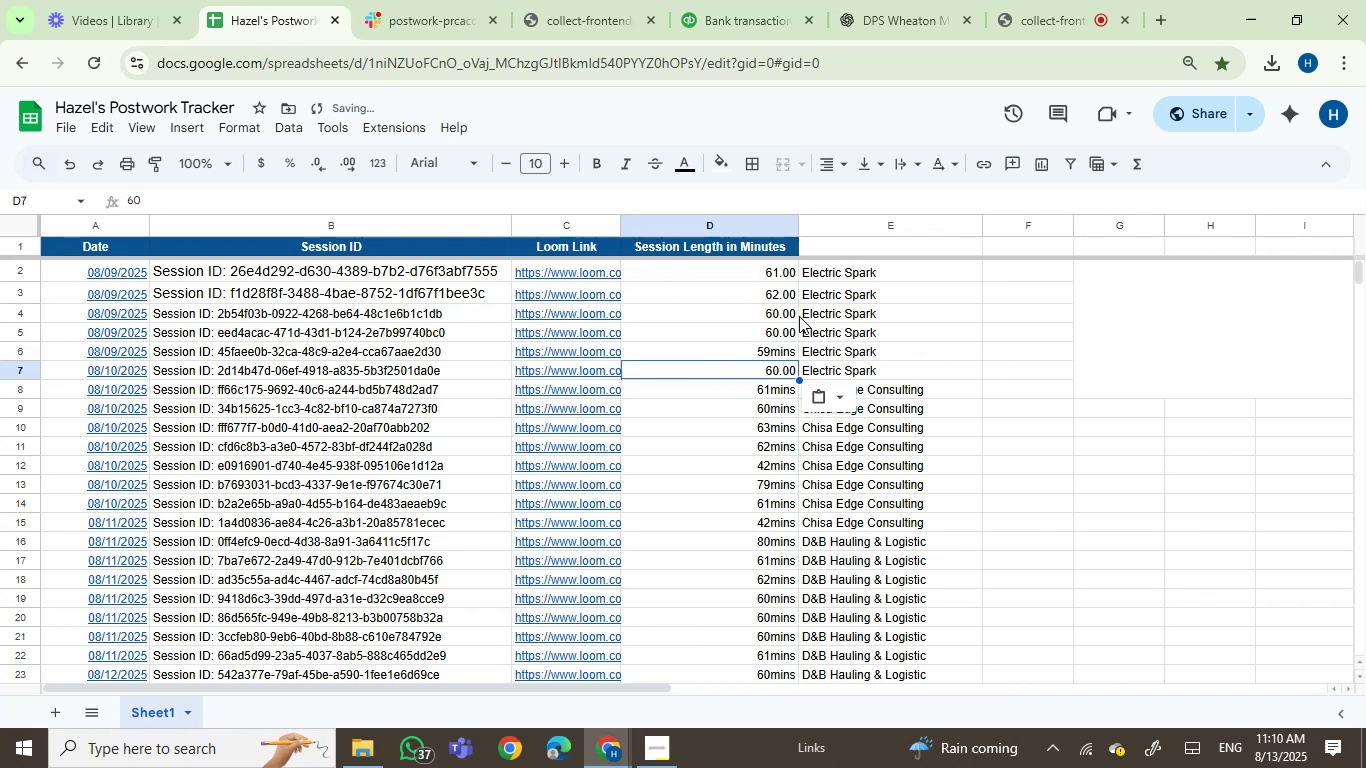 
key(ArrowDown)
 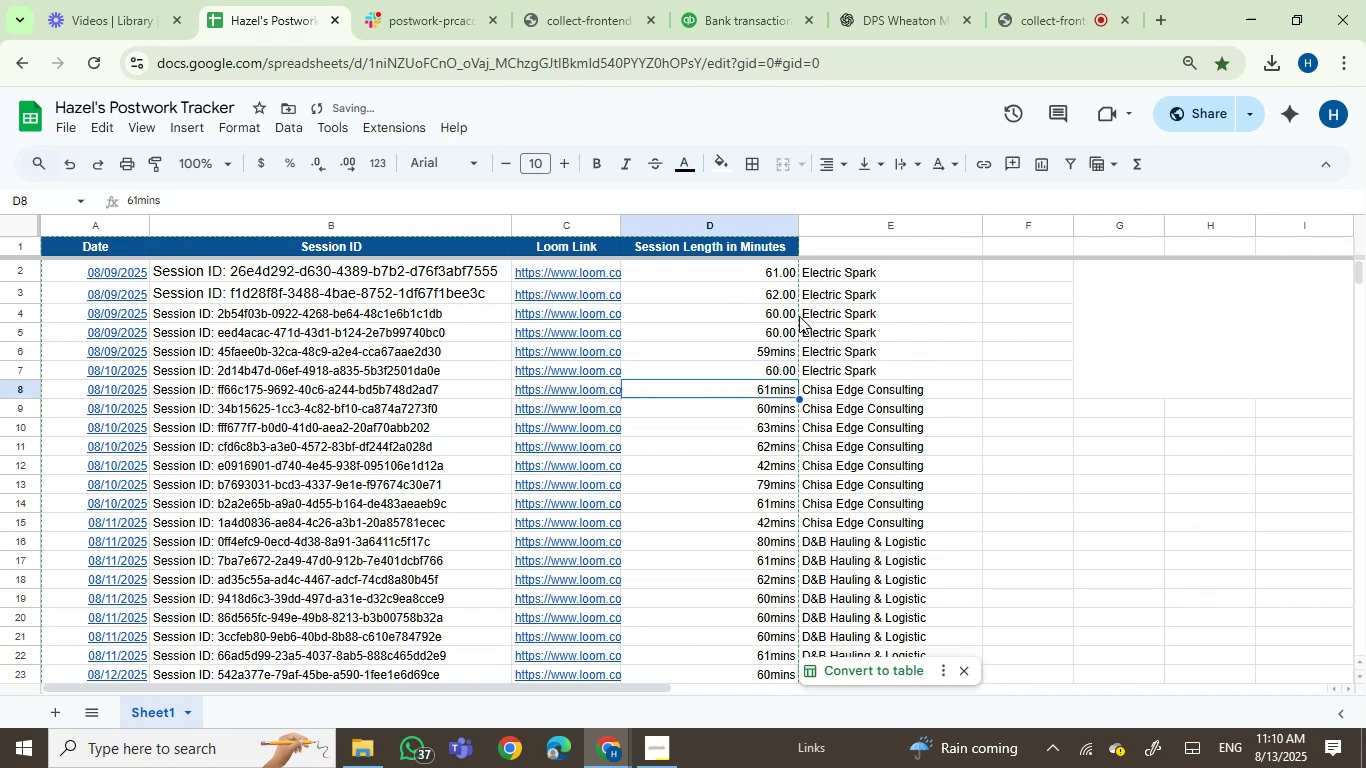 
key(ArrowDown)
 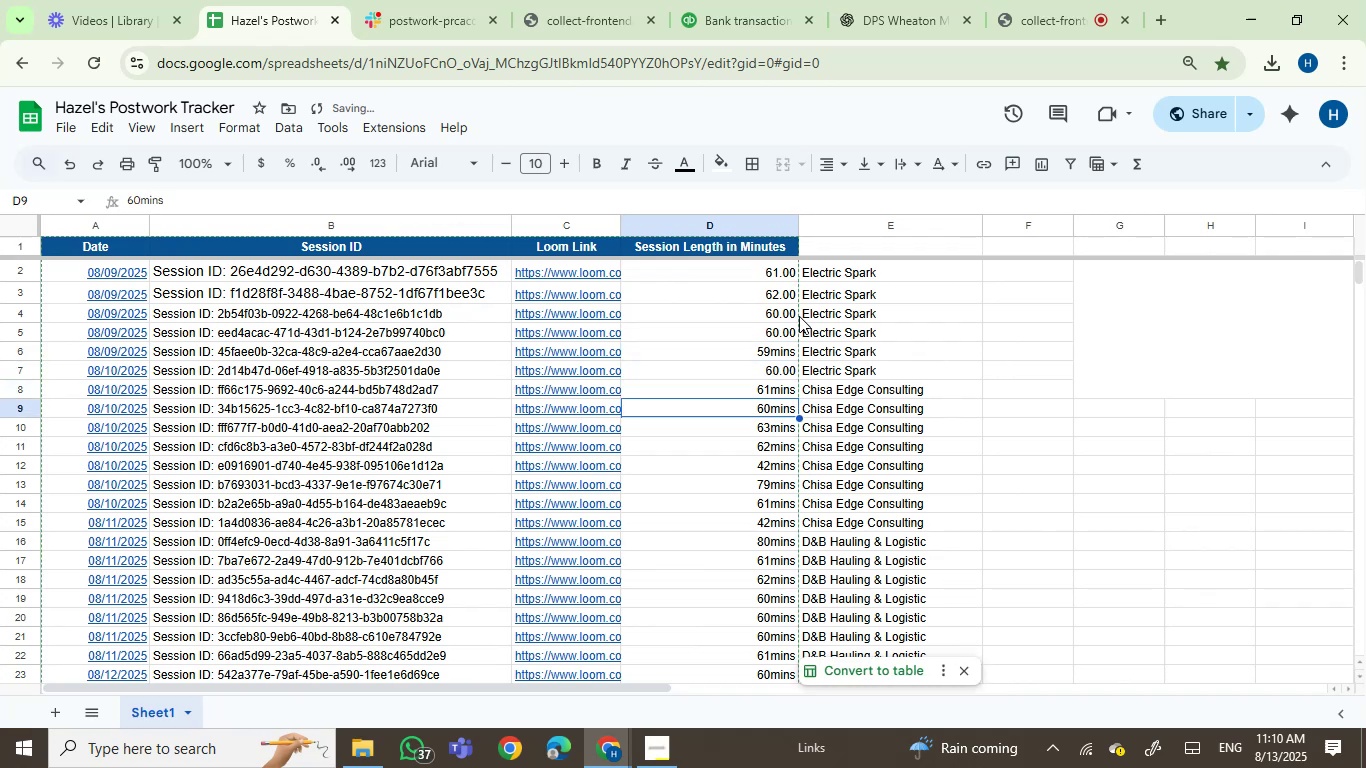 
key(Control+V)
 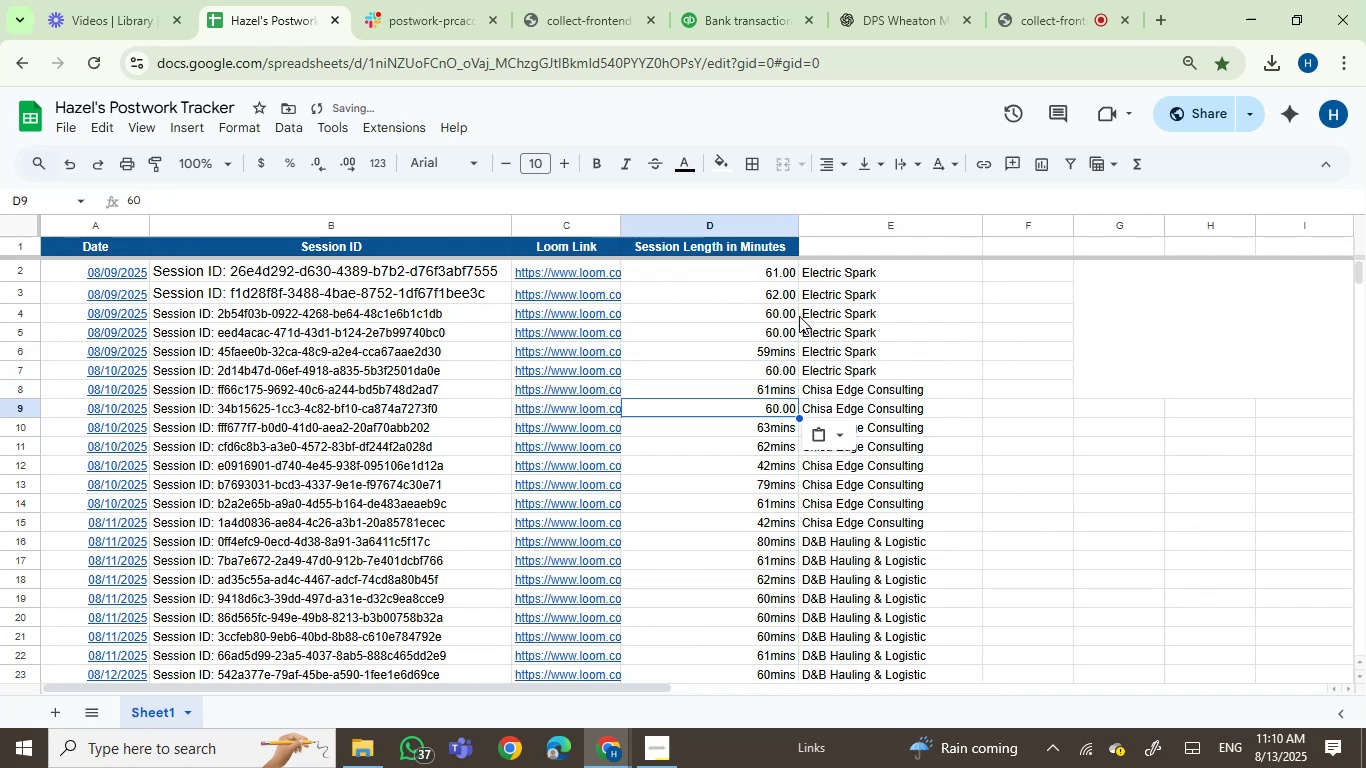 
key(ArrowDown)
 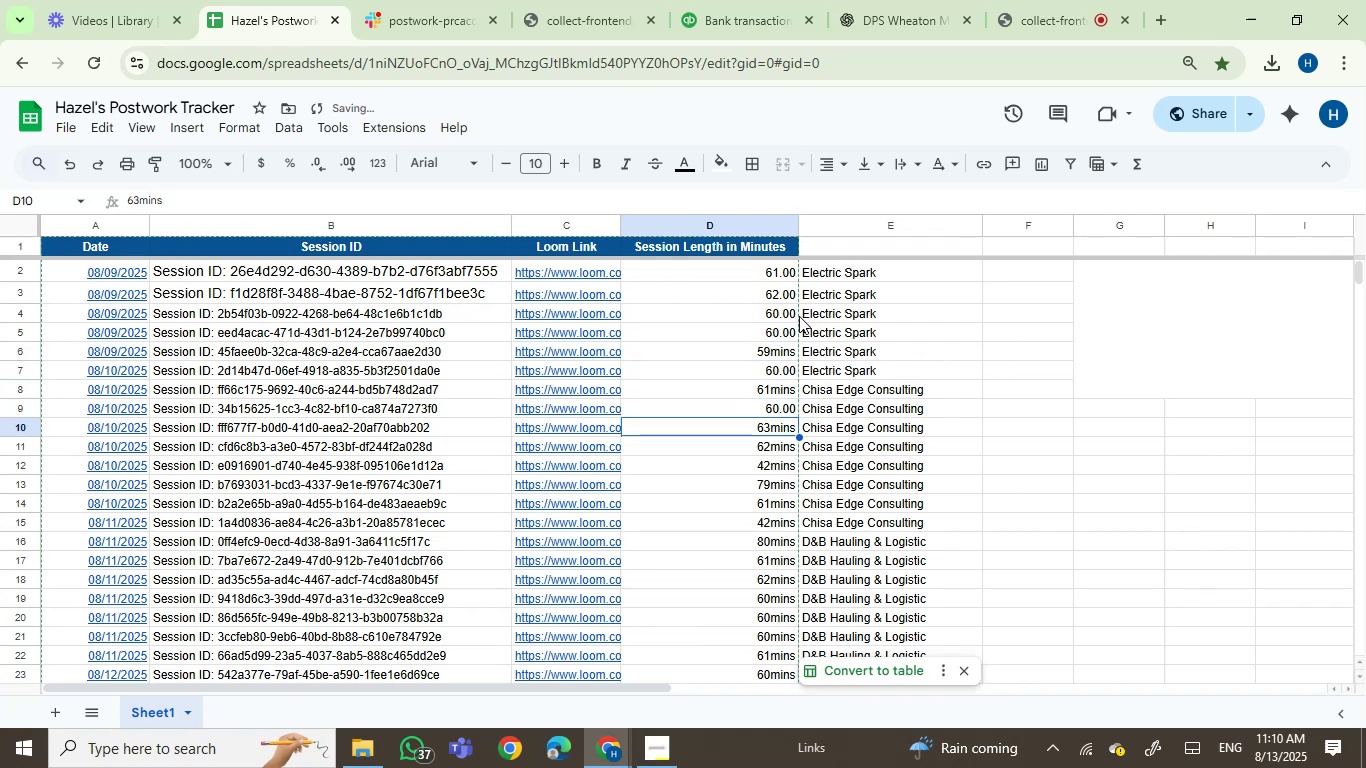 
key(ArrowDown)
 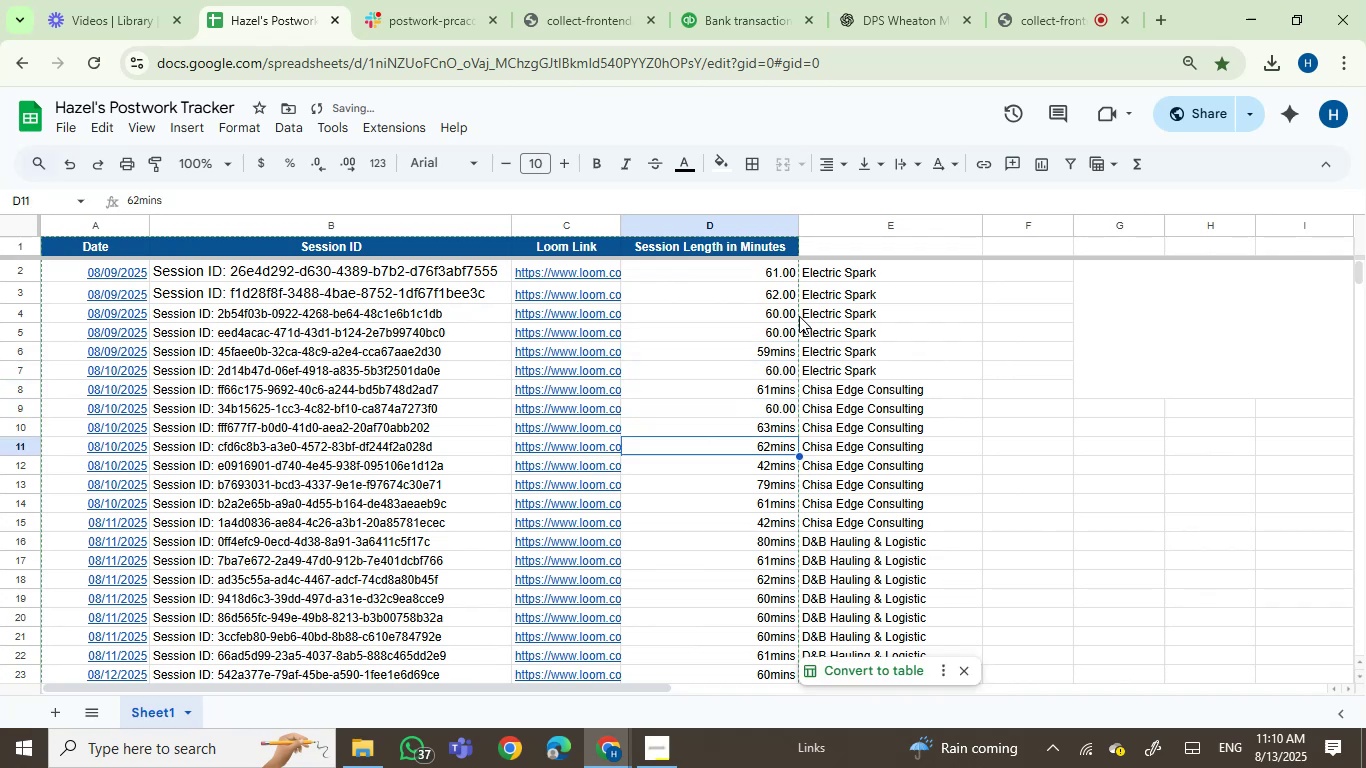 
key(ArrowDown)
 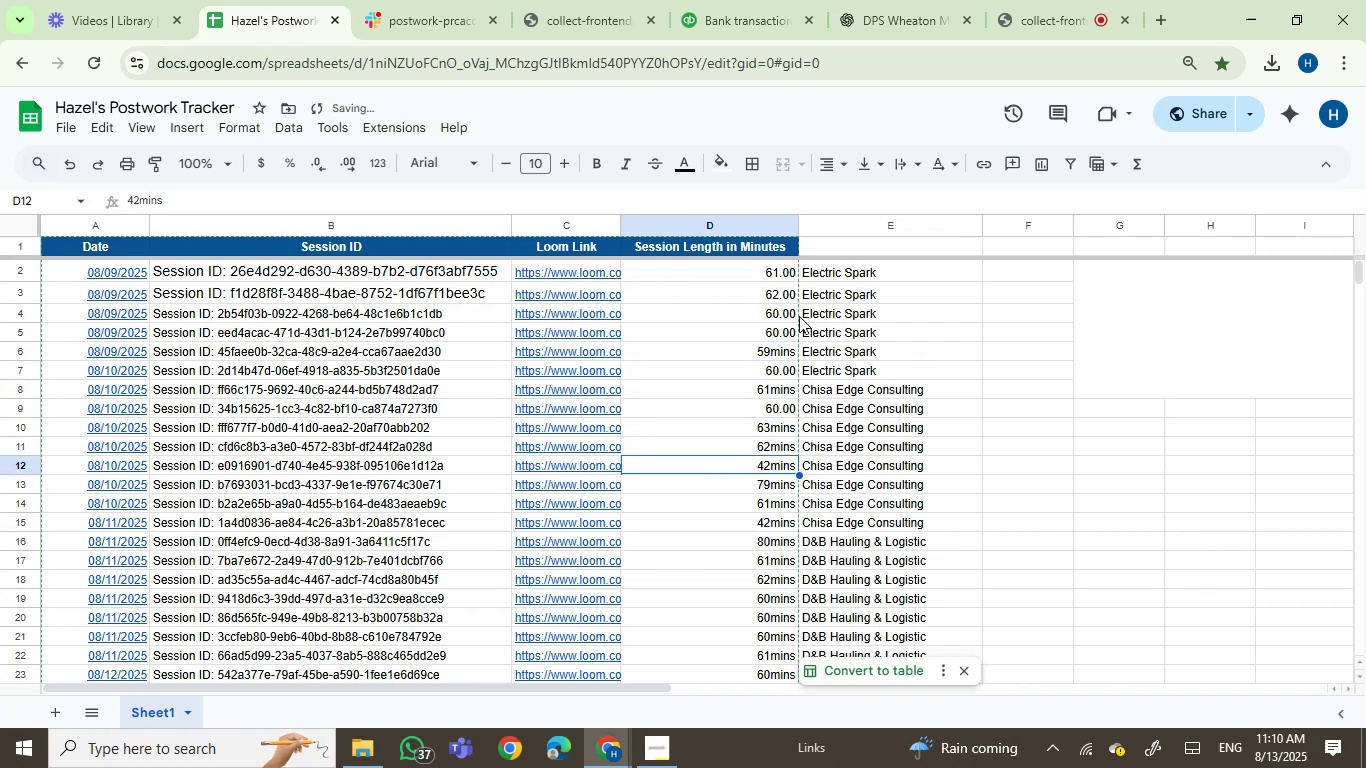 
key(ArrowDown)
 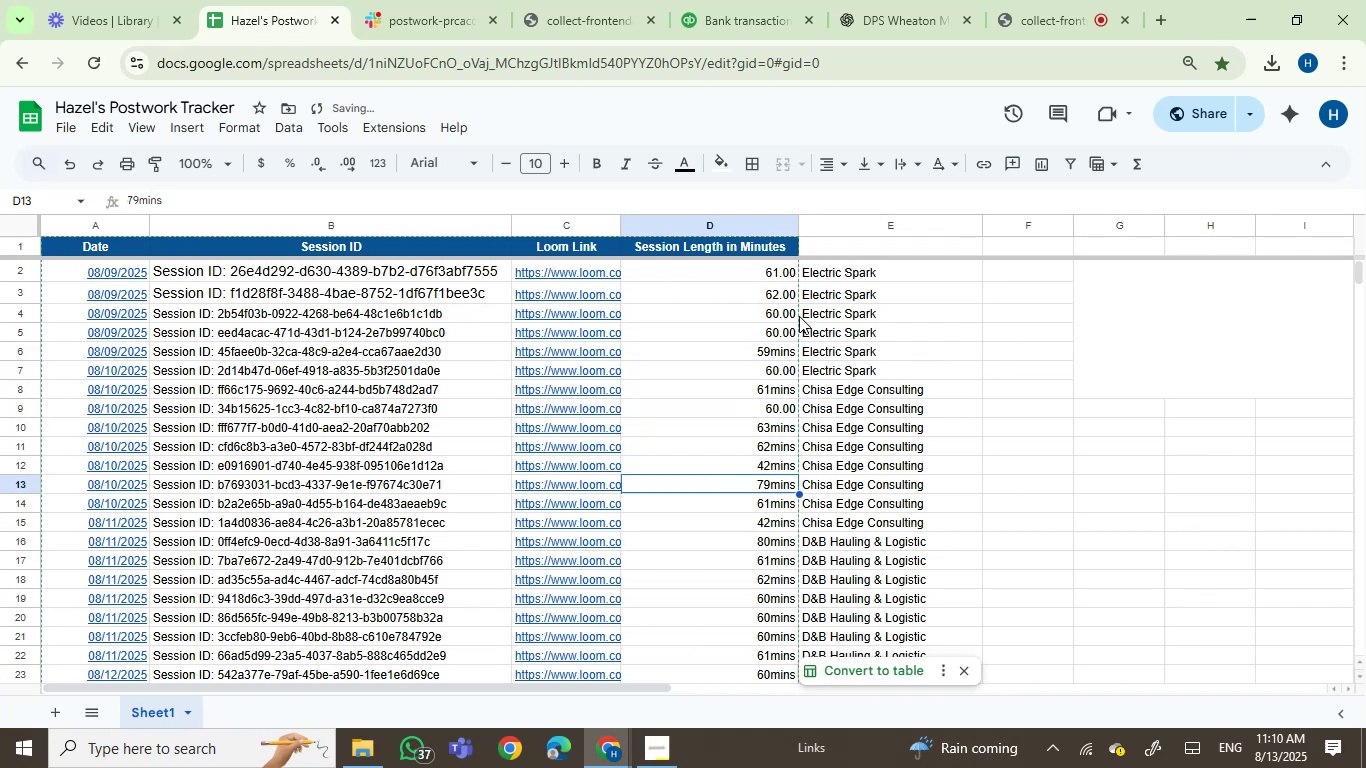 
key(ArrowDown)
 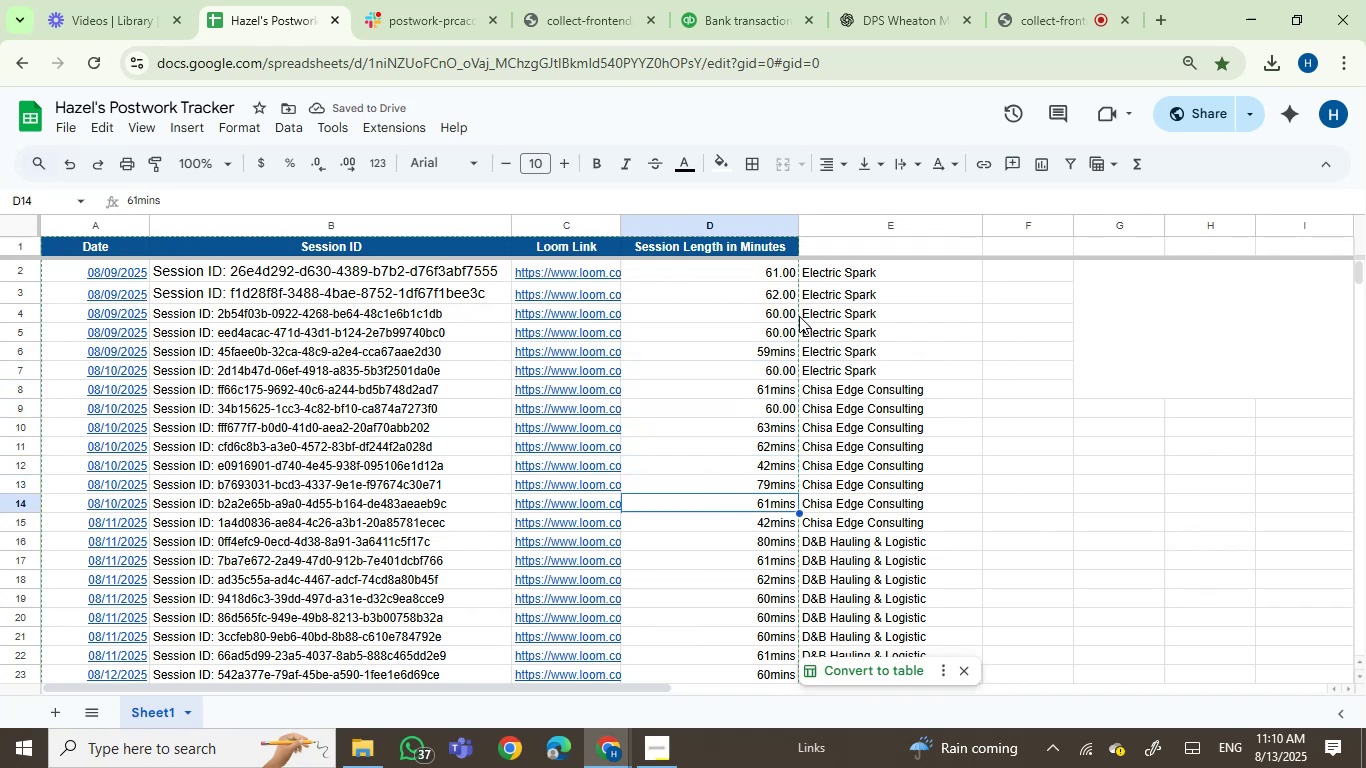 
key(ArrowDown)
 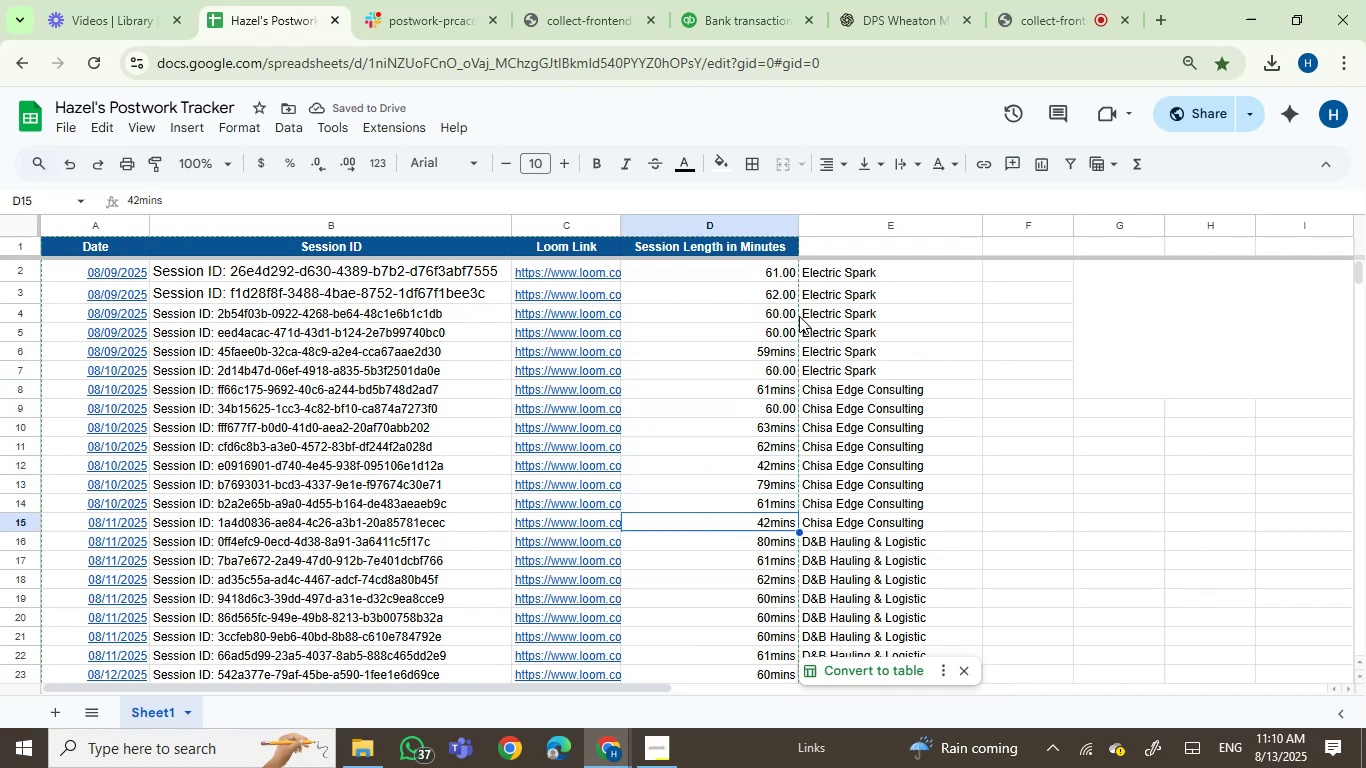 
key(ArrowDown)
 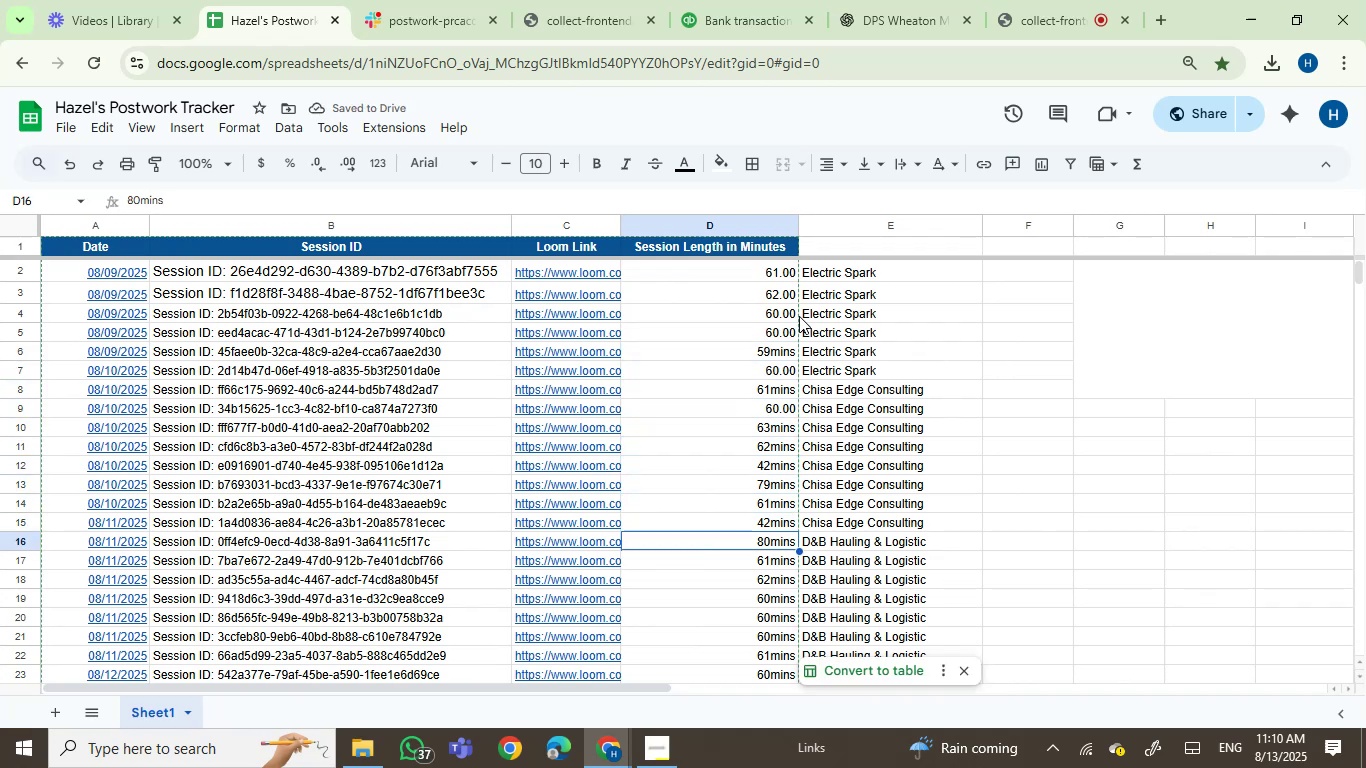 
key(ArrowDown)
 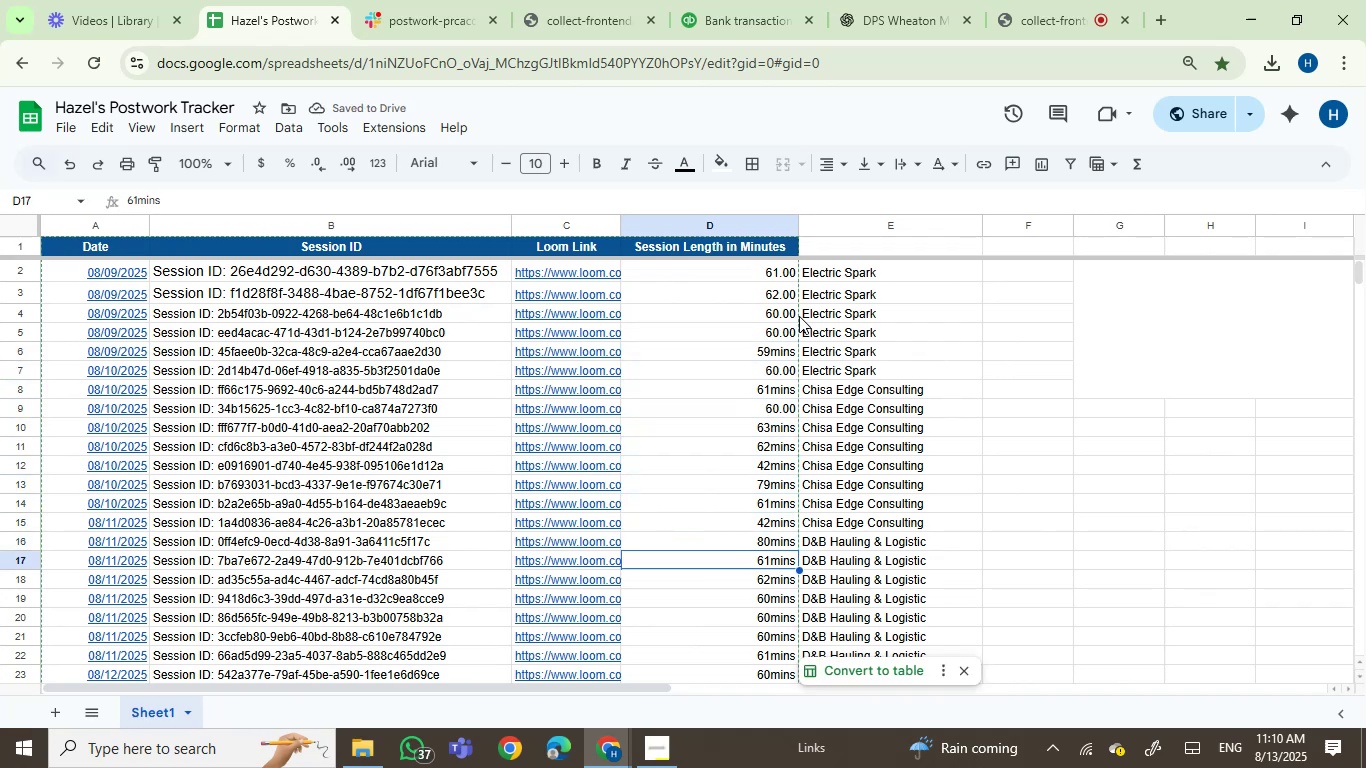 
key(ArrowDown)
 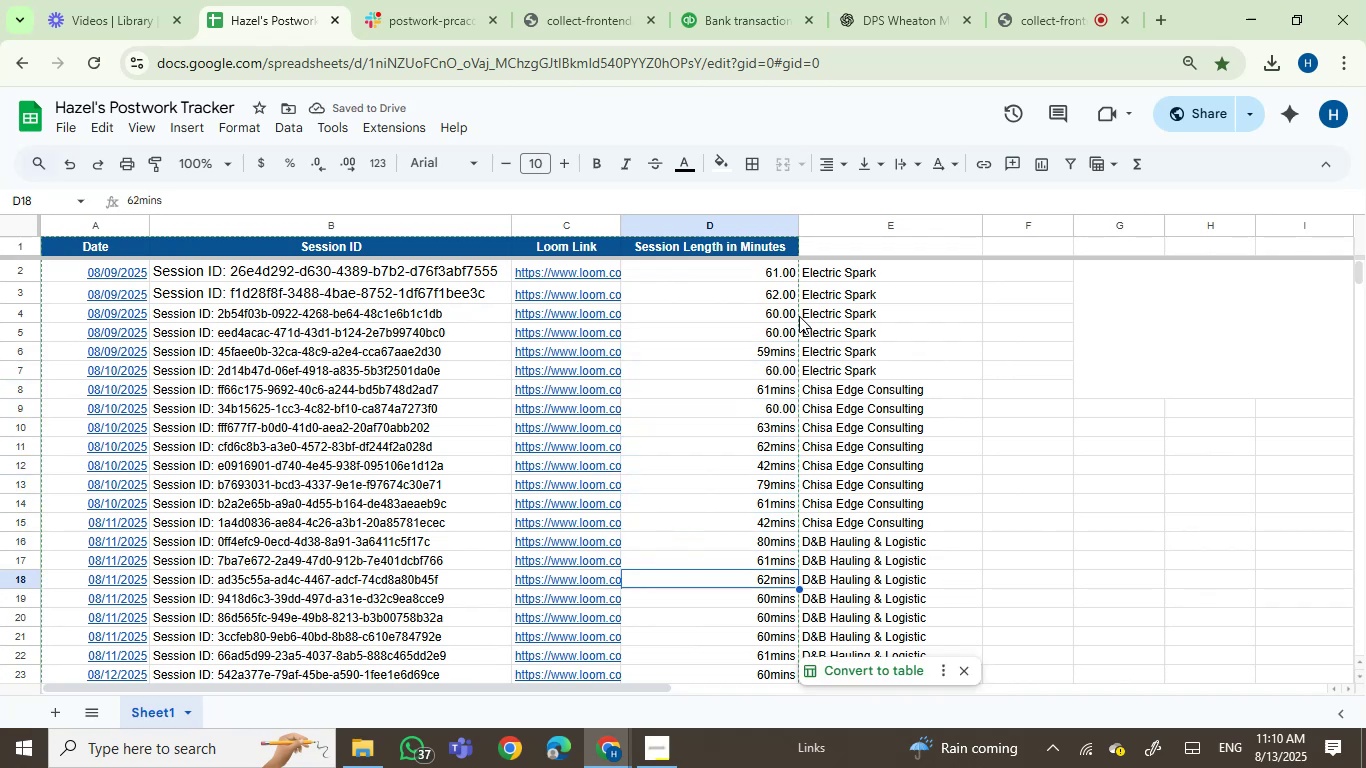 
key(ArrowDown)
 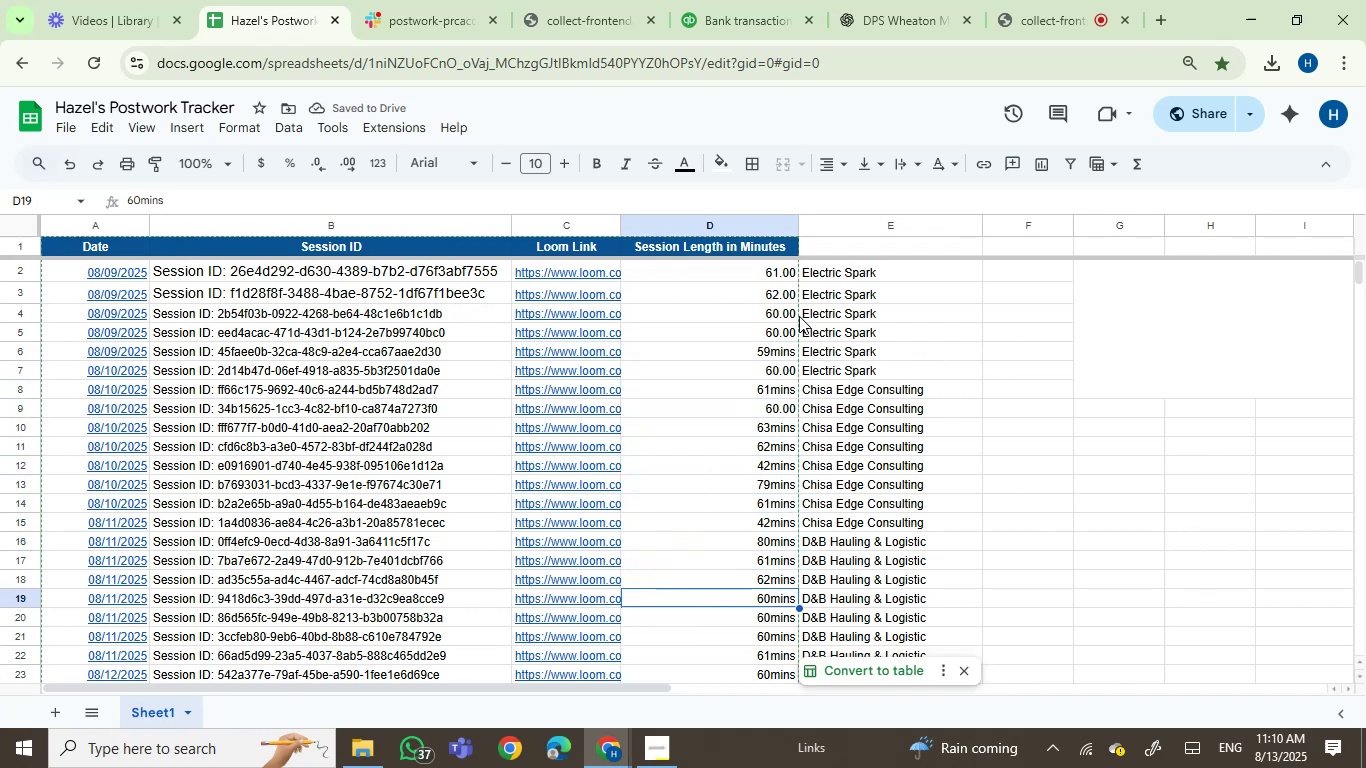 
key(Control+V)
 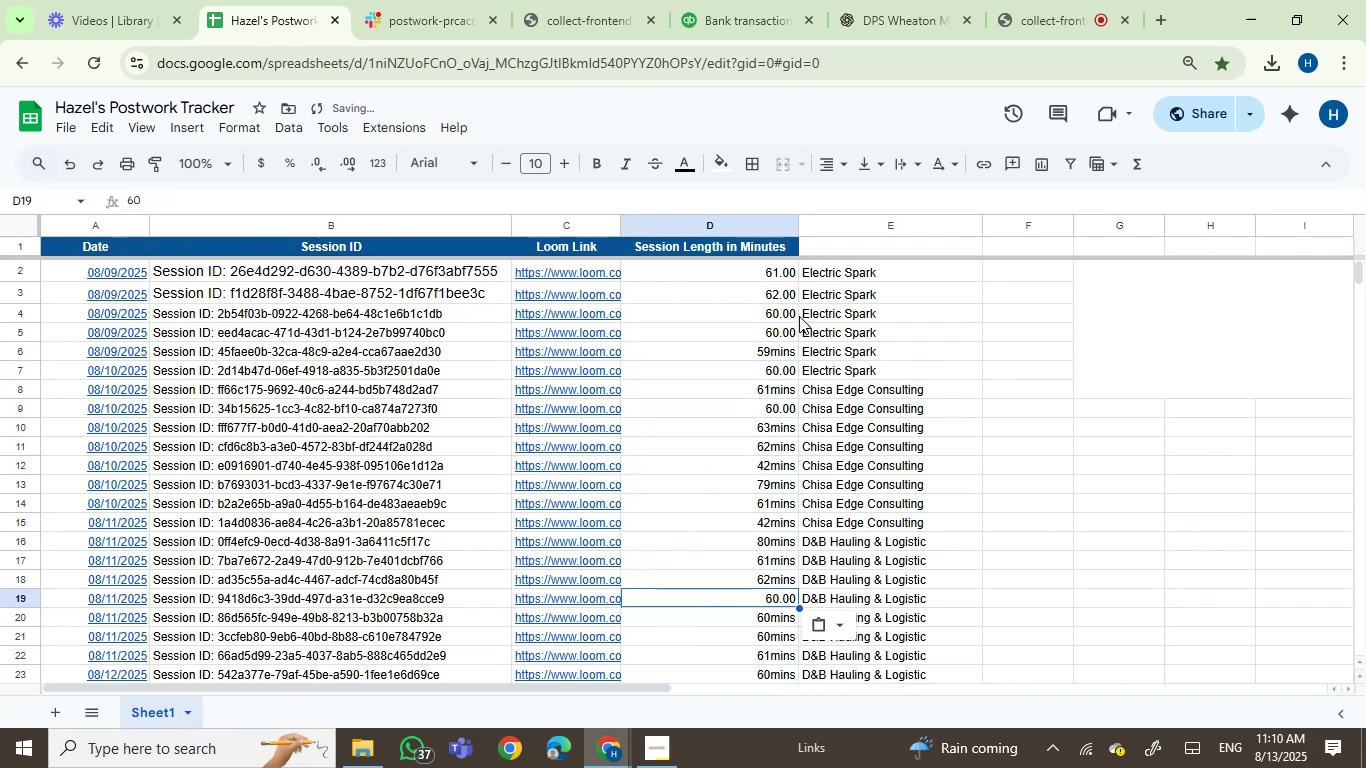 
key(ArrowDown)
 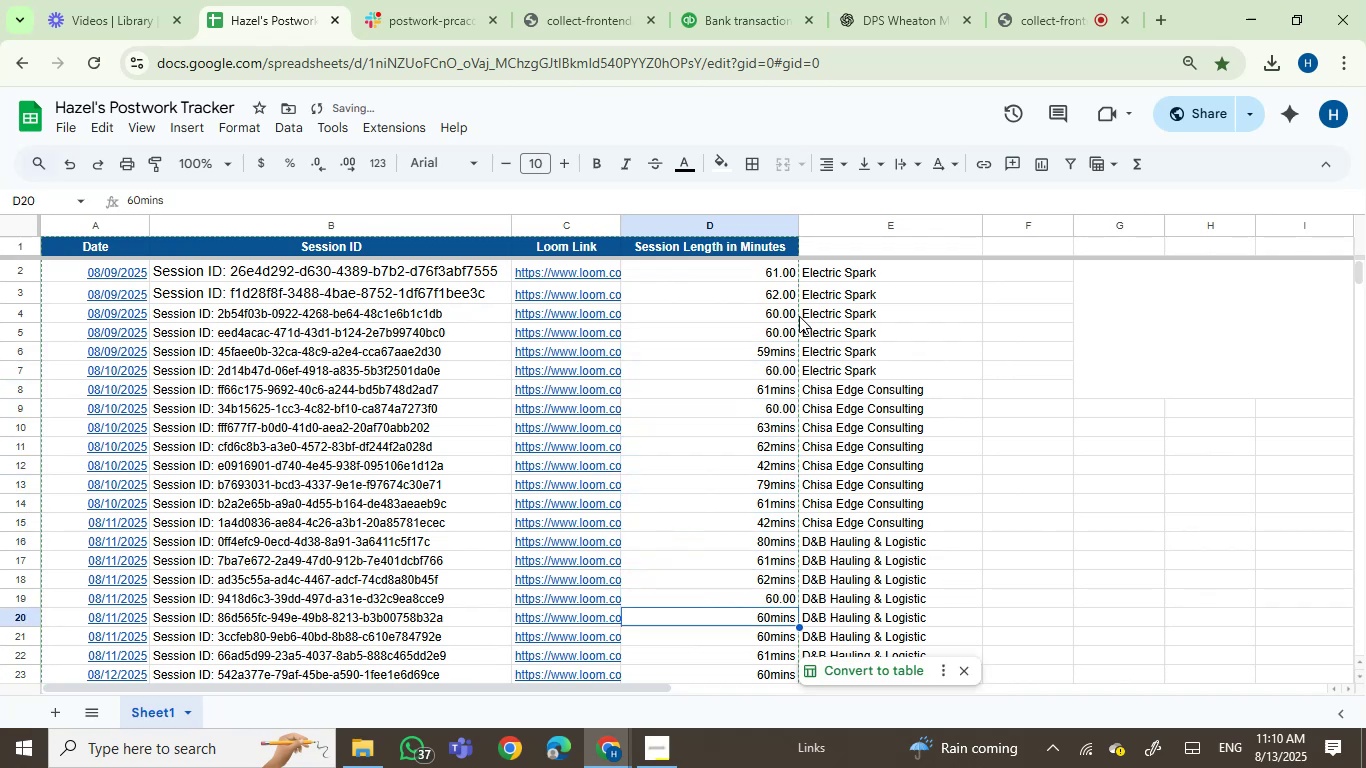 
key(Control+V)
 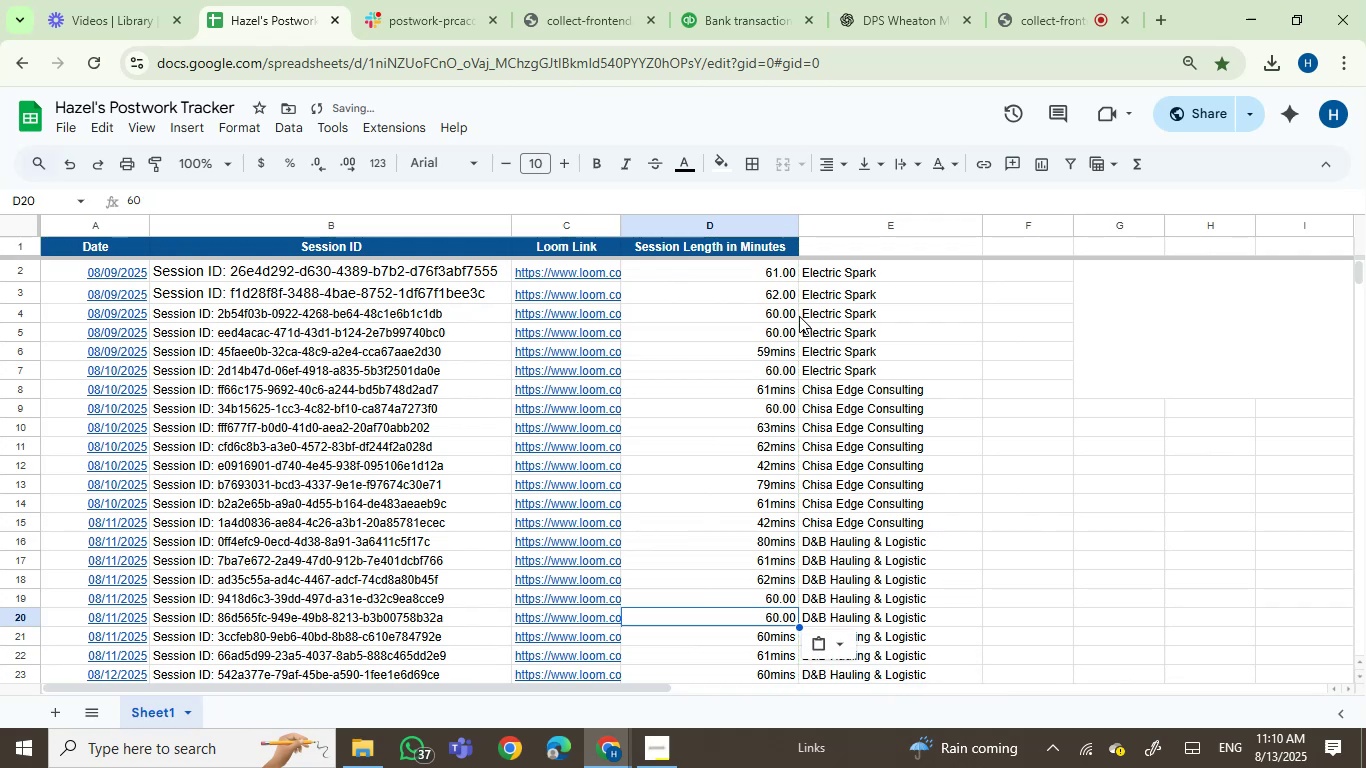 
key(ArrowDown)
 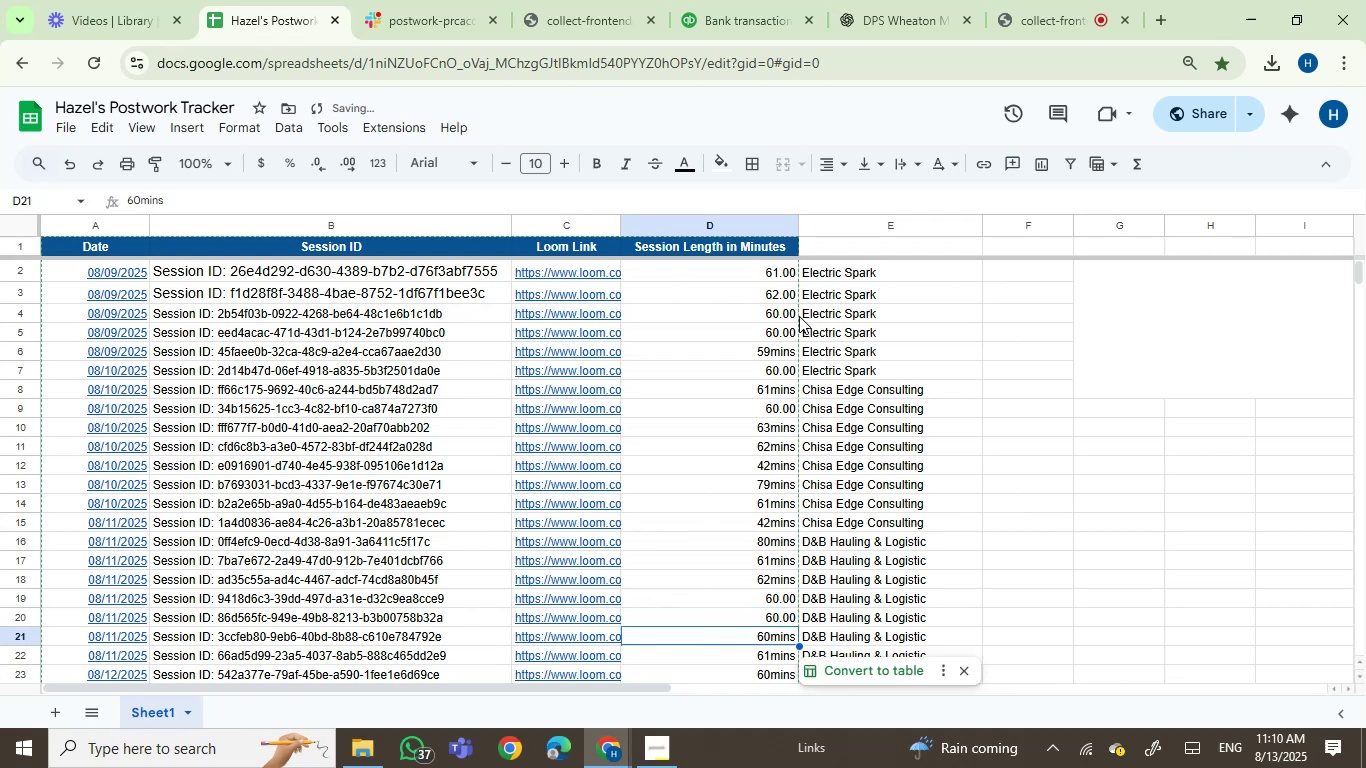 
key(Control+V)
 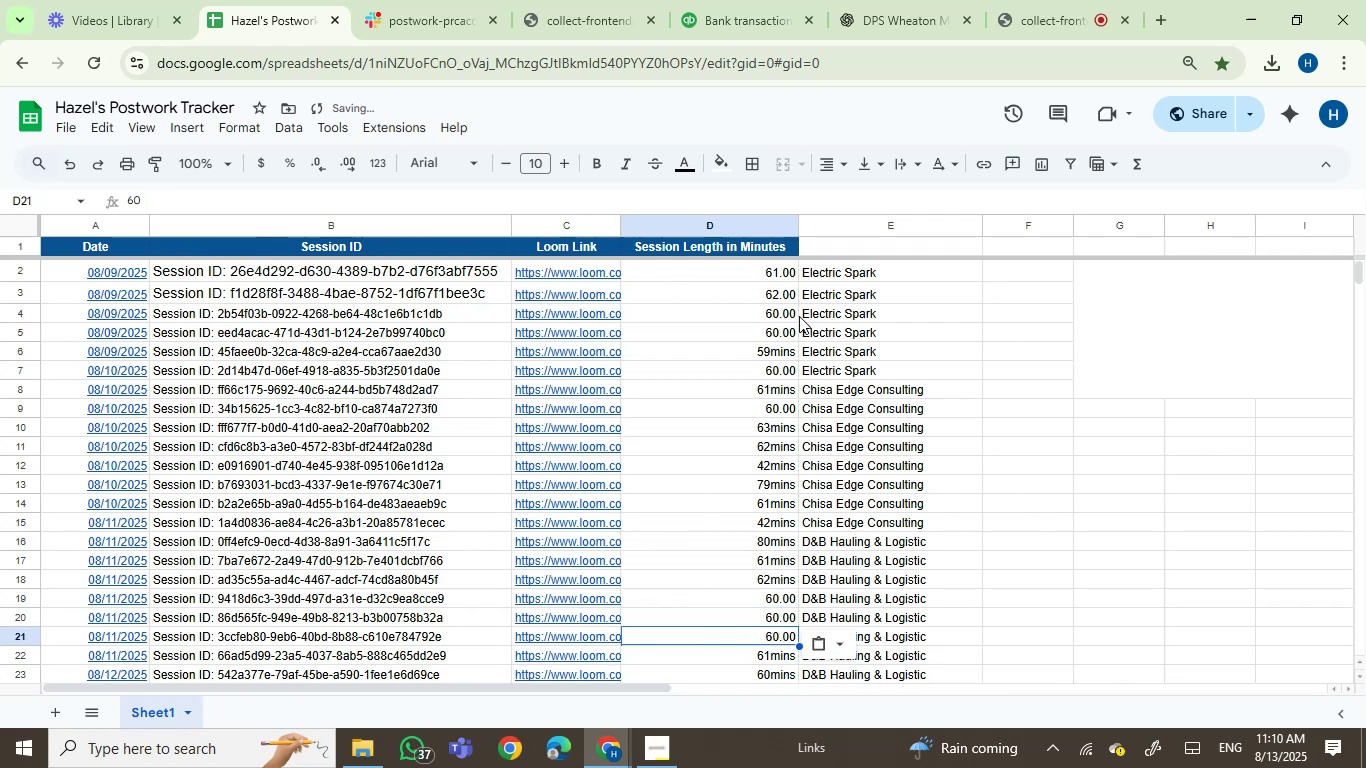 
key(ArrowDown)
 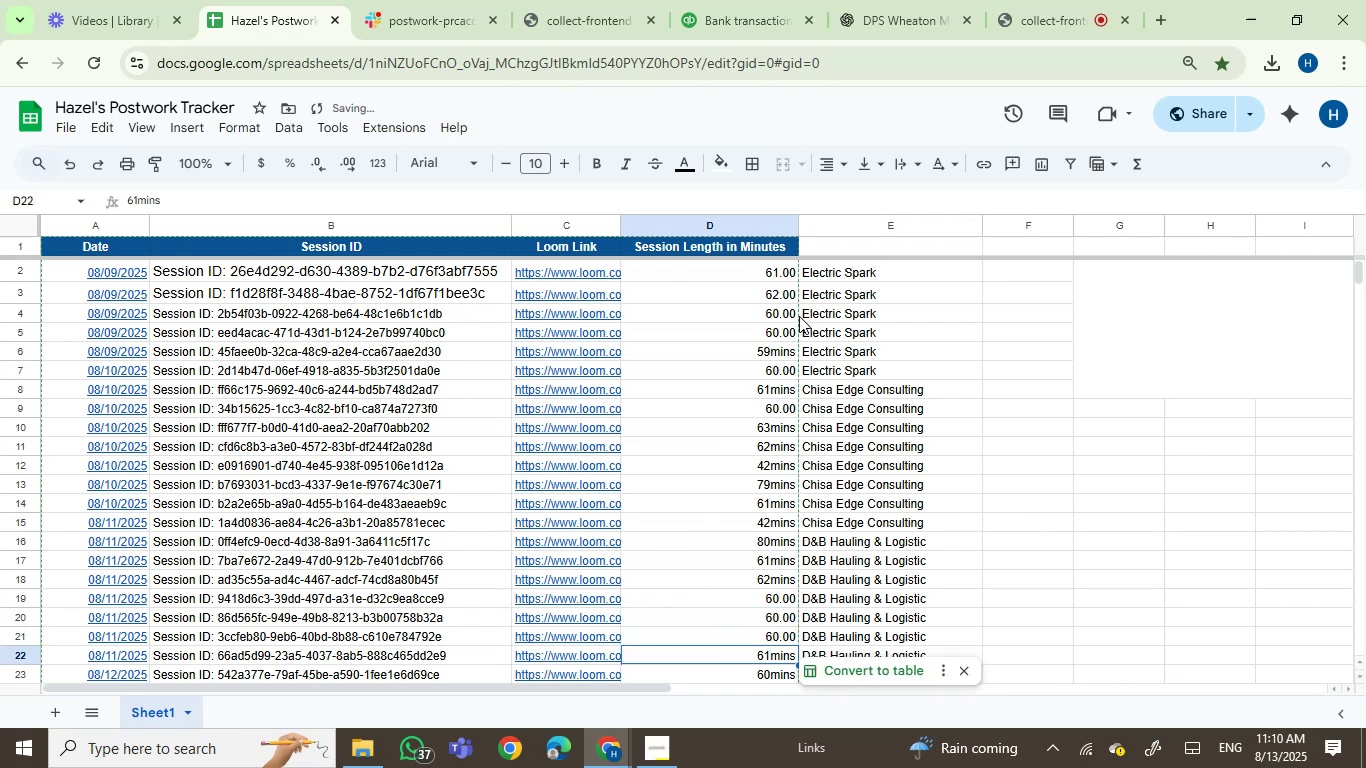 
key(ArrowDown)
 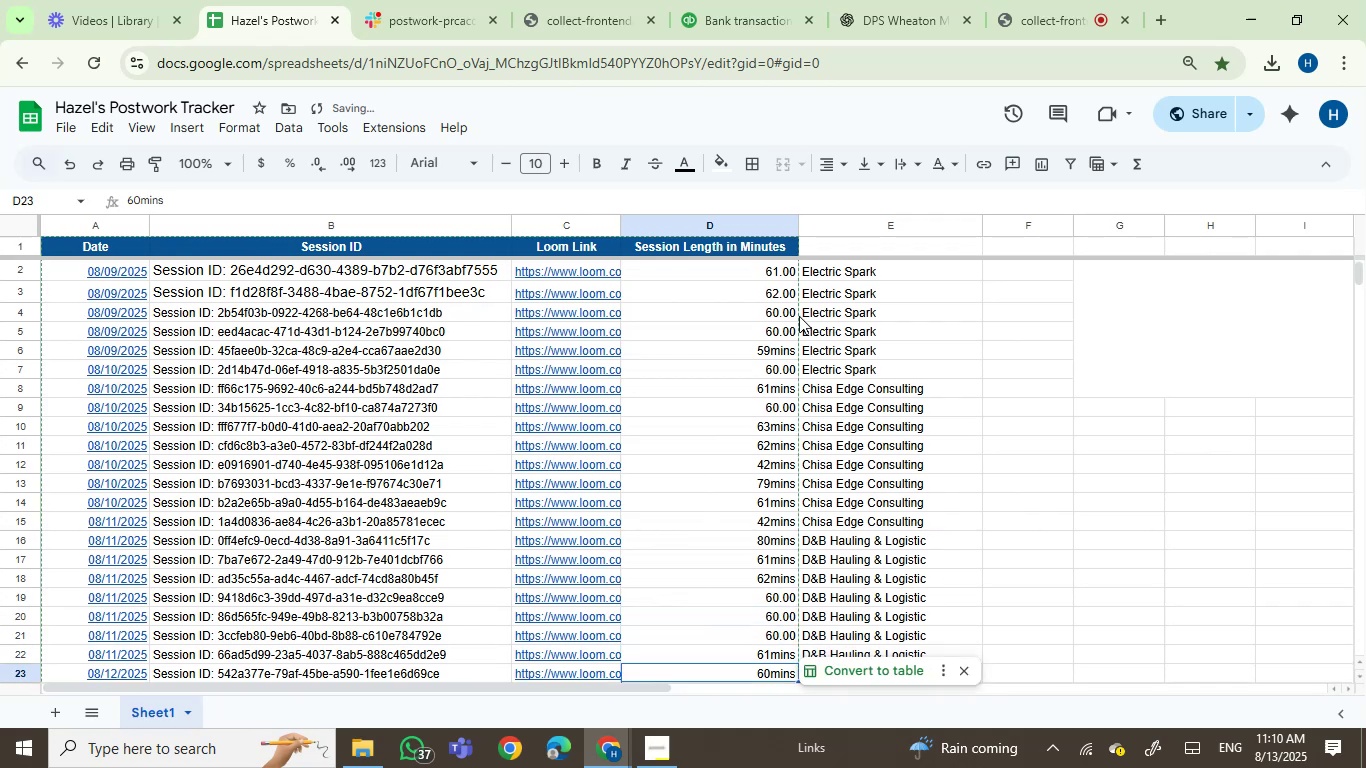 
key(Control+V)
 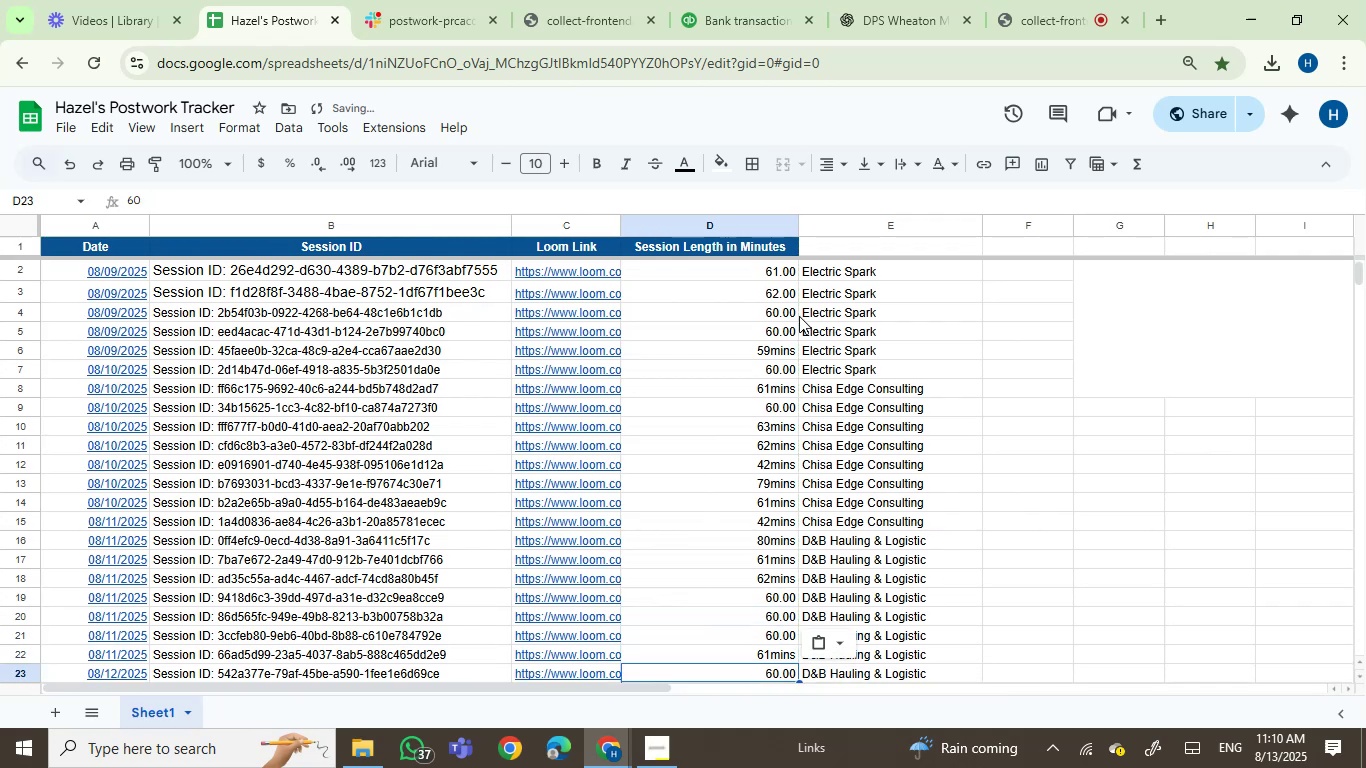 
key(ArrowDown)
 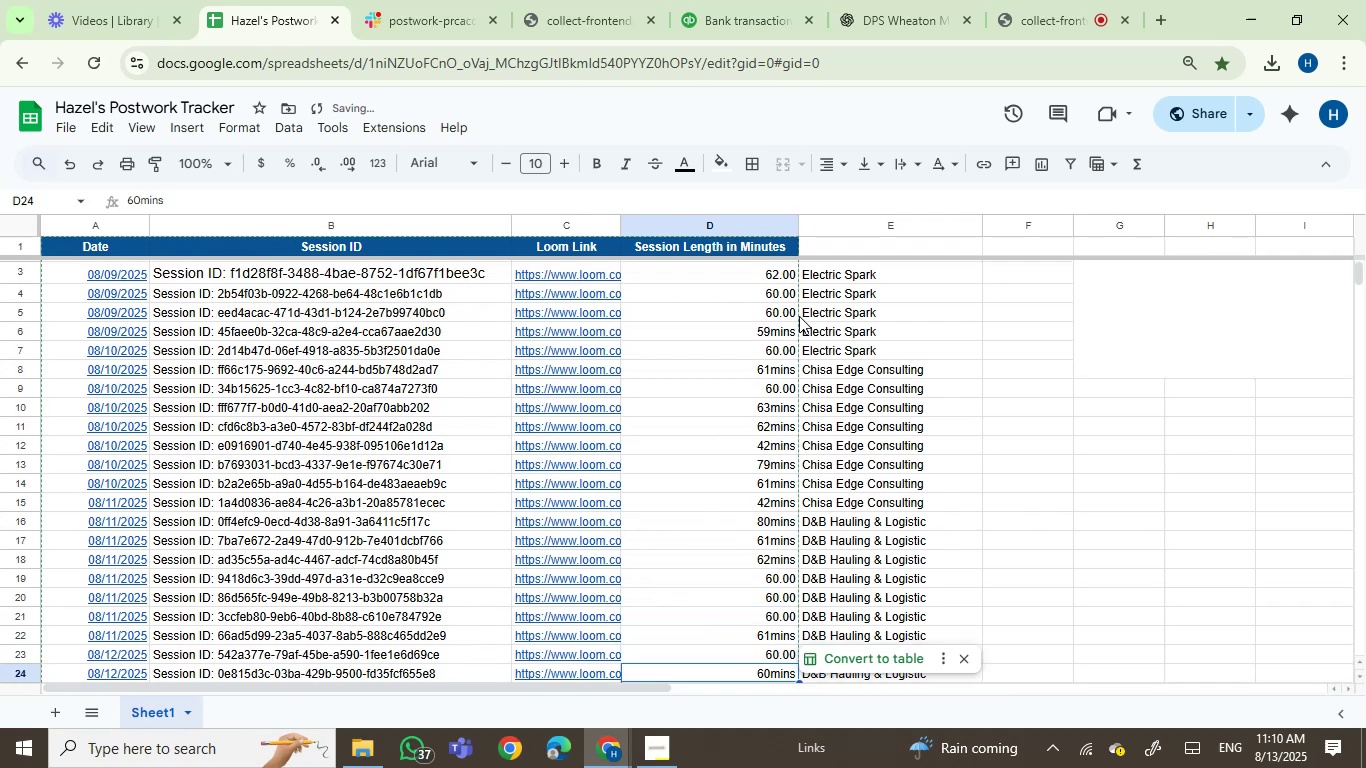 
key(ArrowDown)
 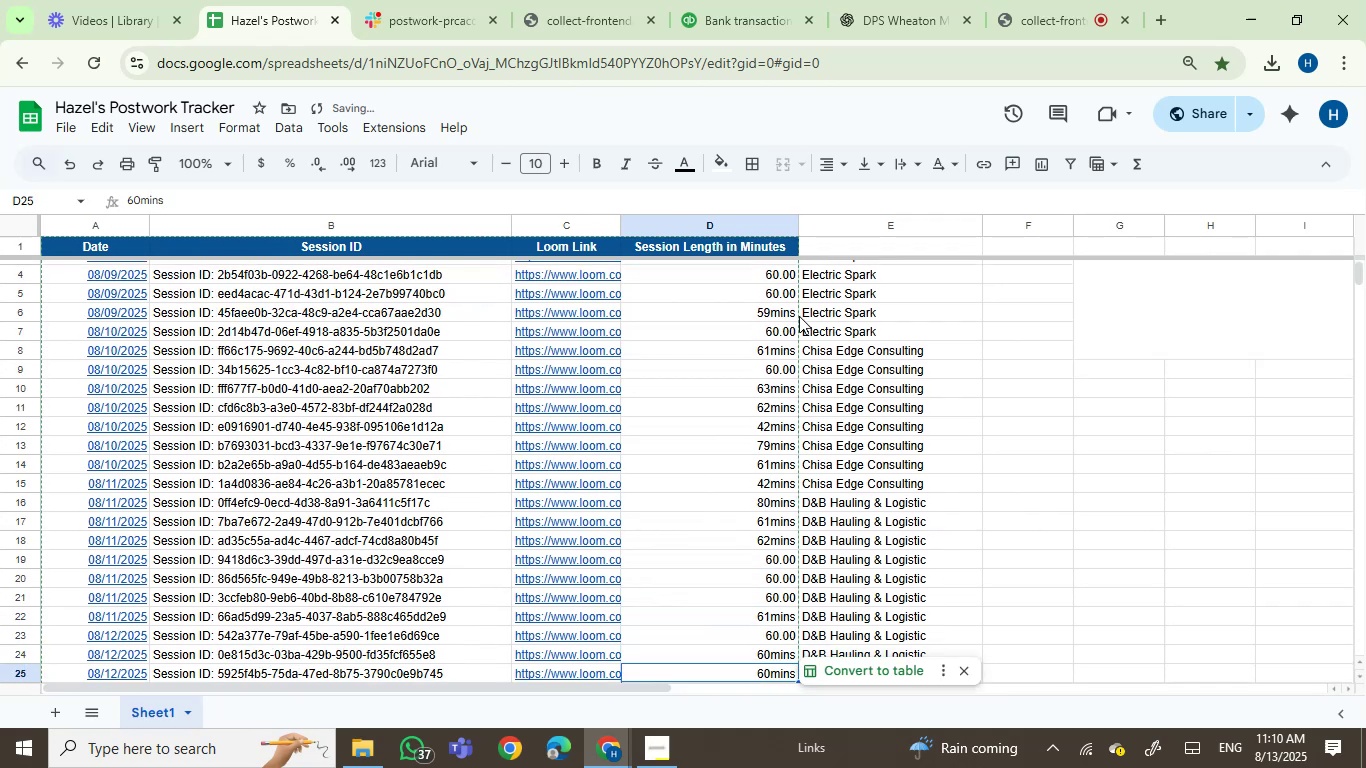 
key(ArrowUp)
 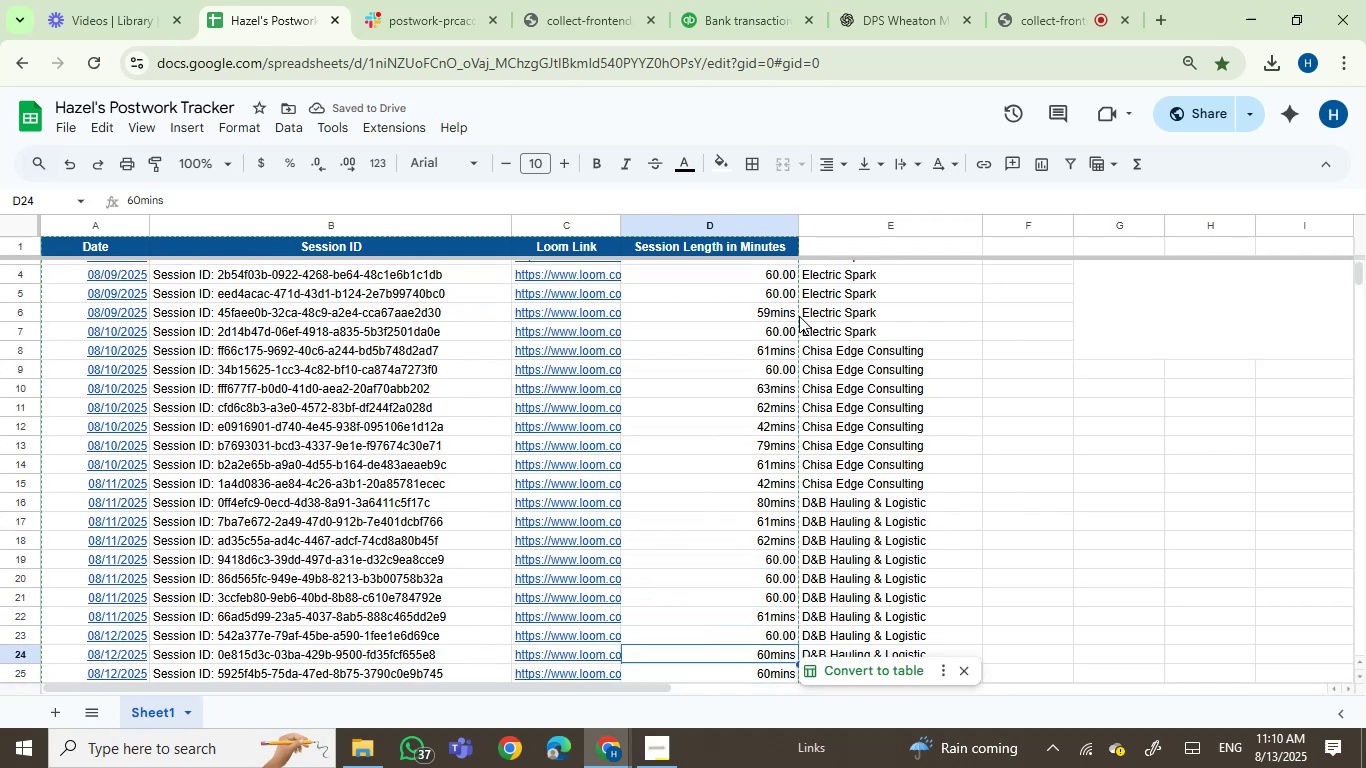 
key(ArrowDown)
 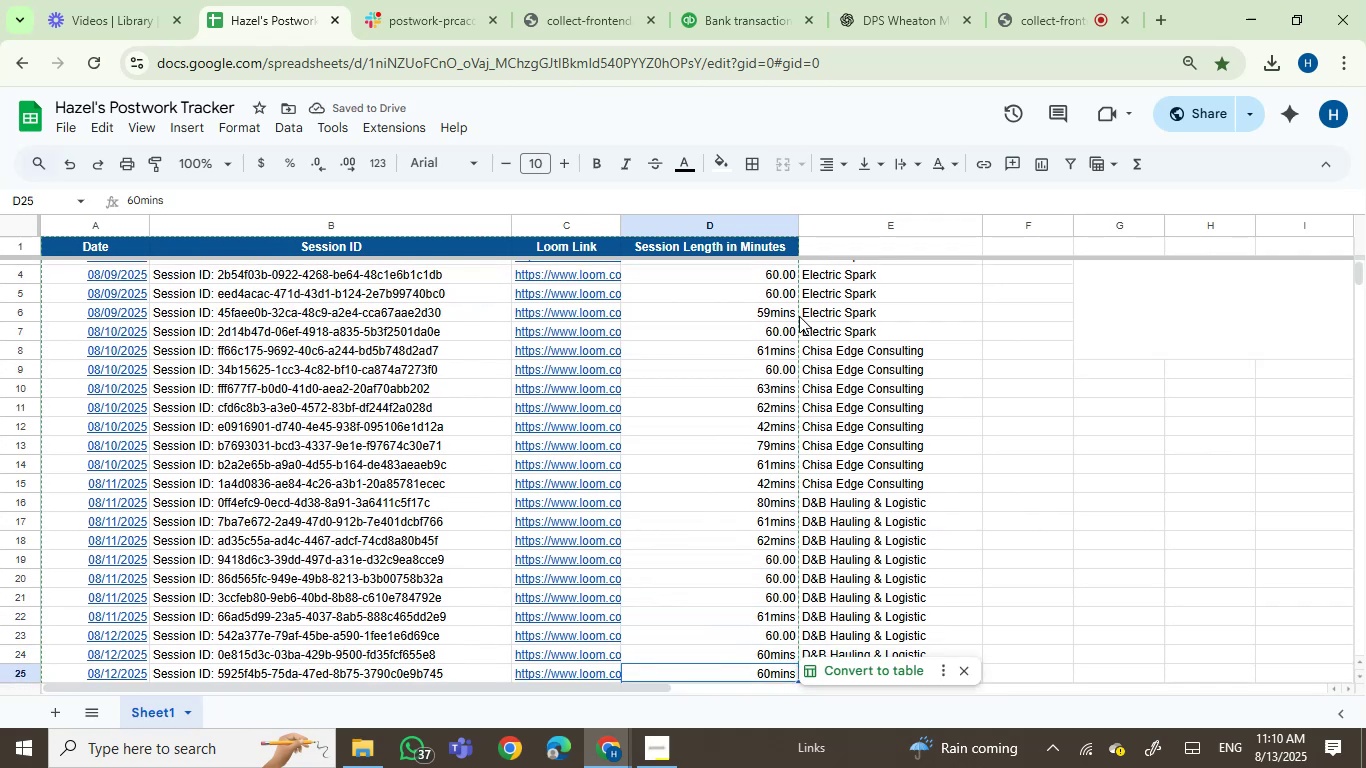 
key(ArrowUp)
 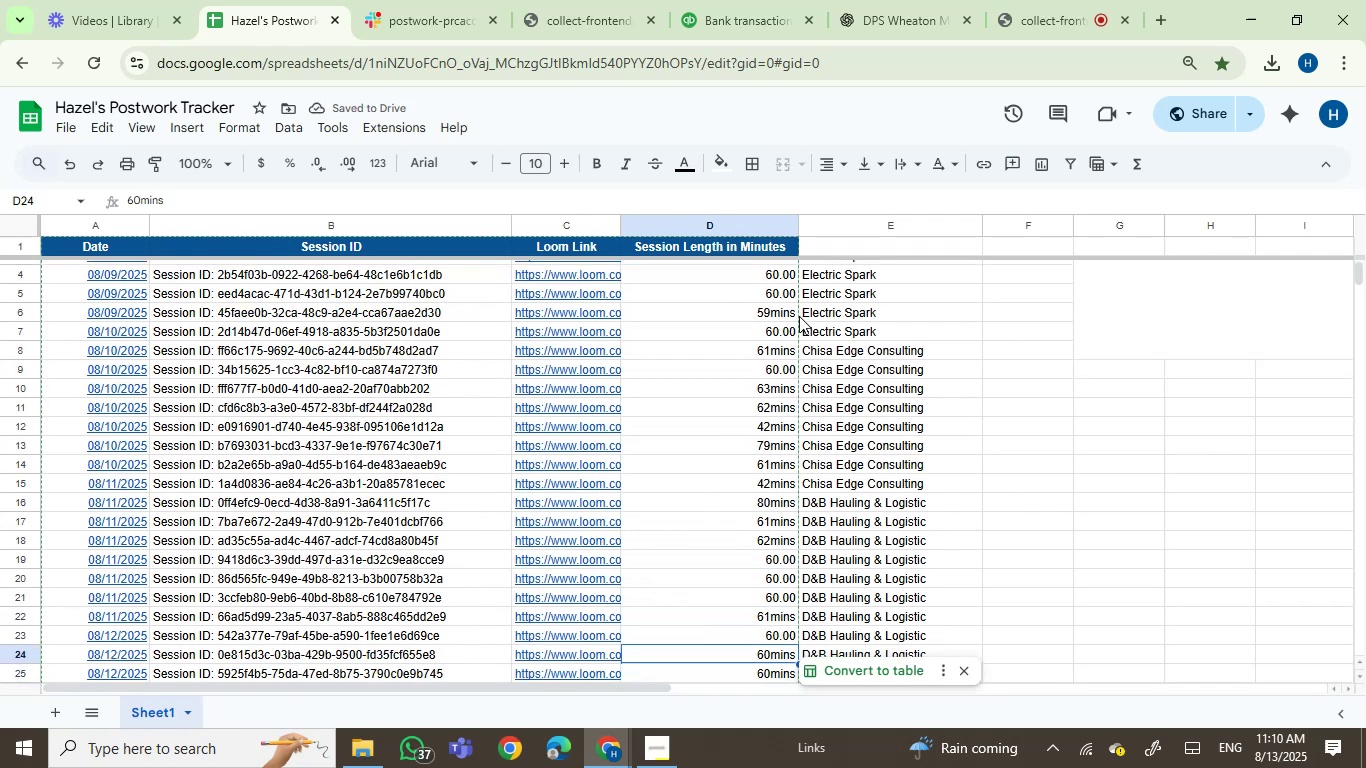 
key(Control+V)
 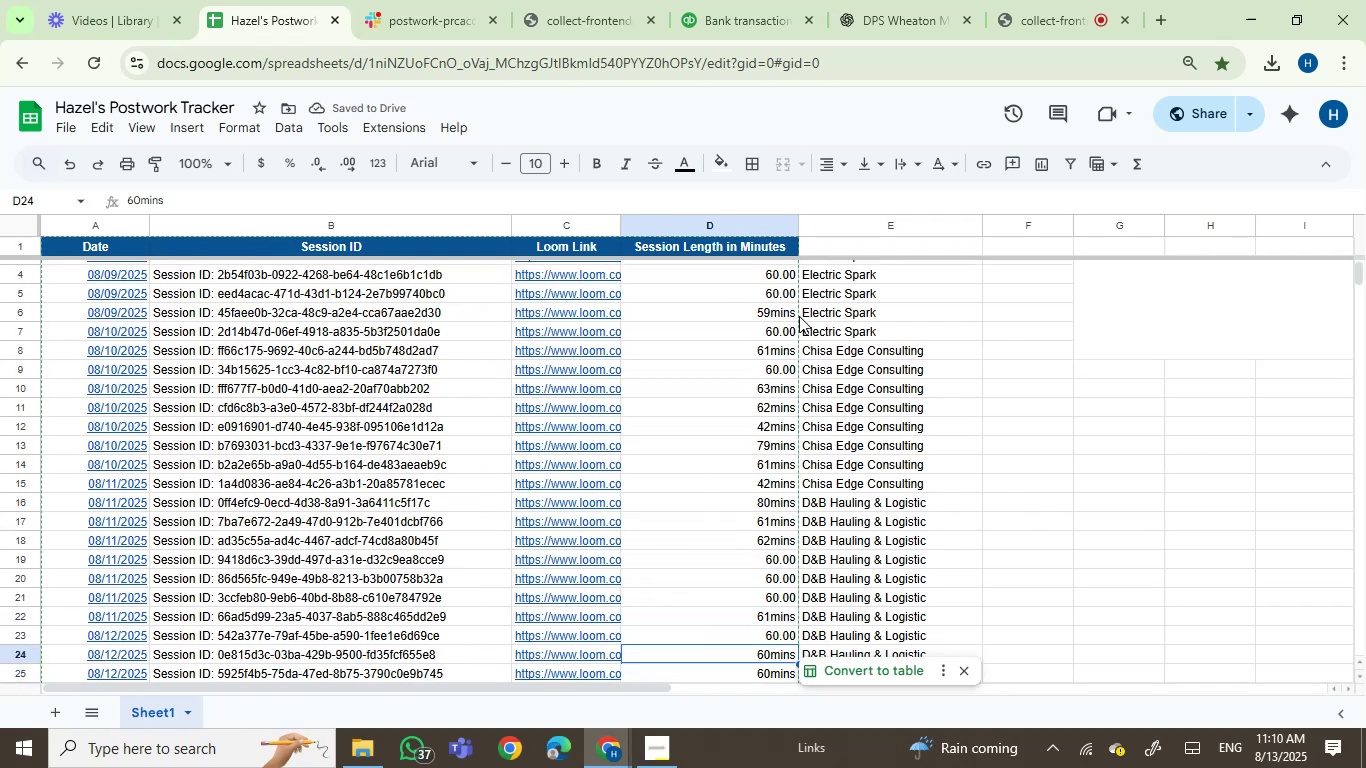 
key(ArrowDown)
 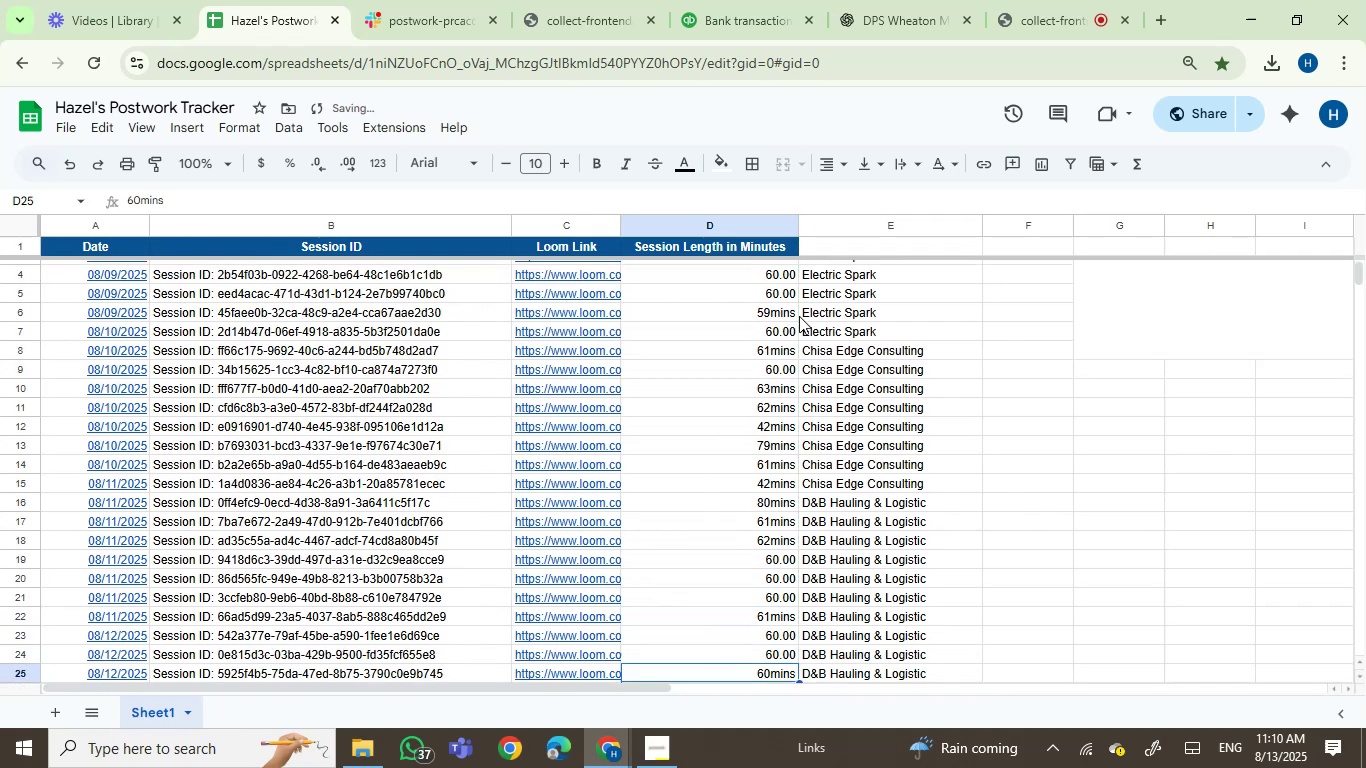 
key(Control+V)
 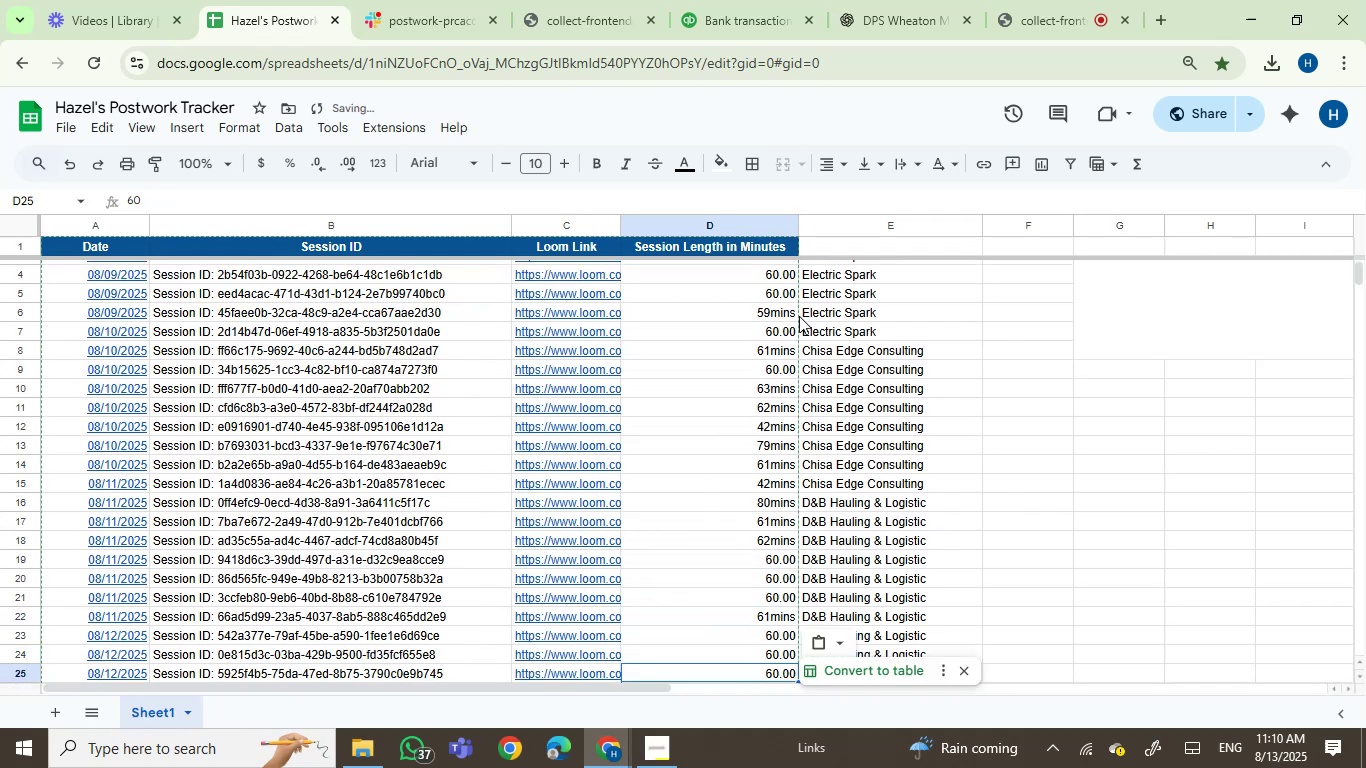 
key(ArrowDown)
 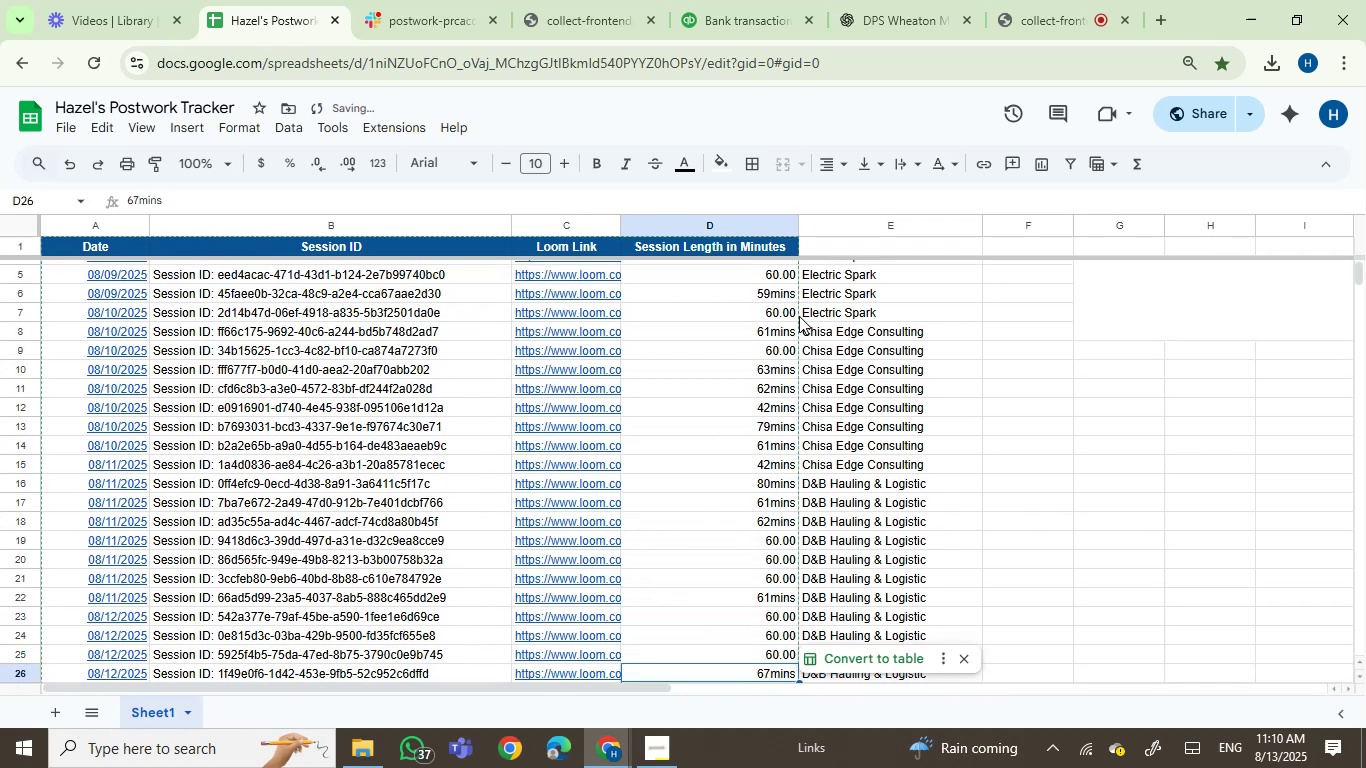 
key(ArrowDown)
 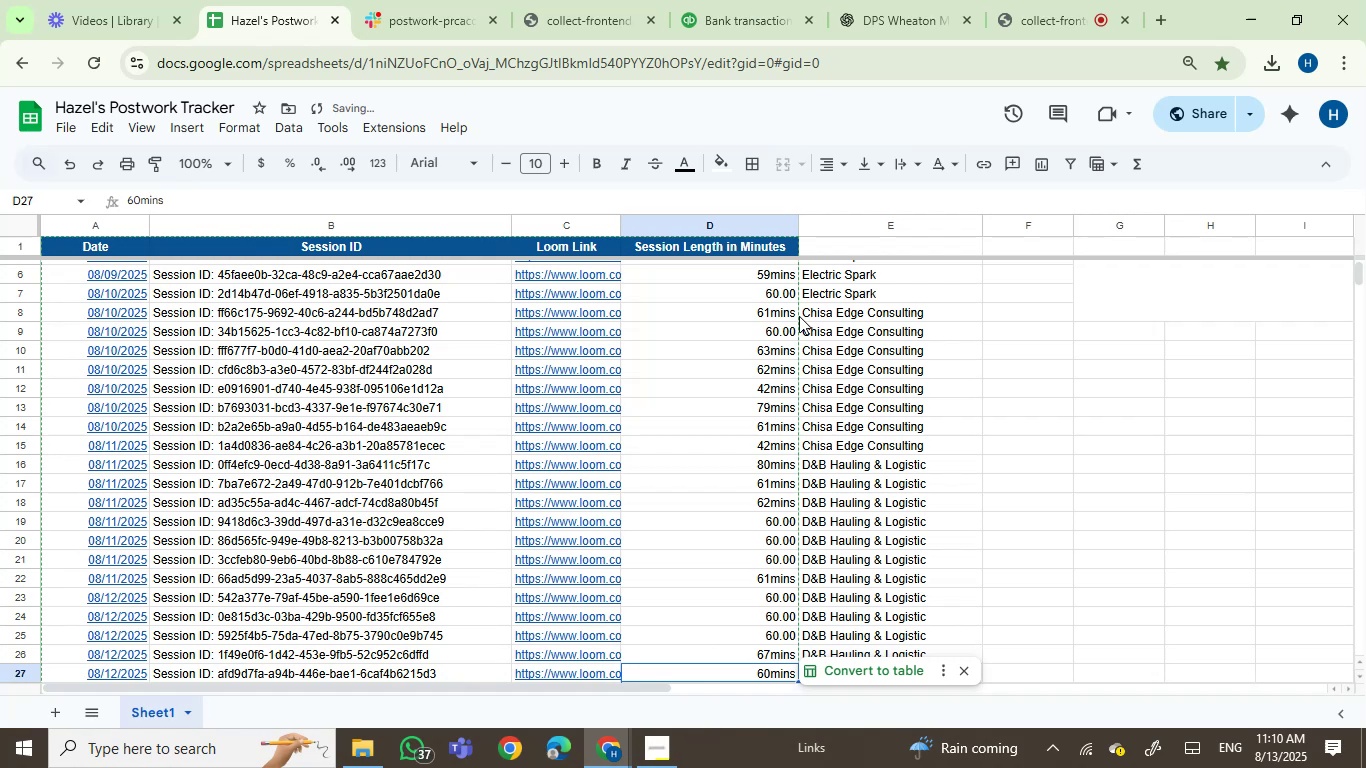 
key(Control+V)
 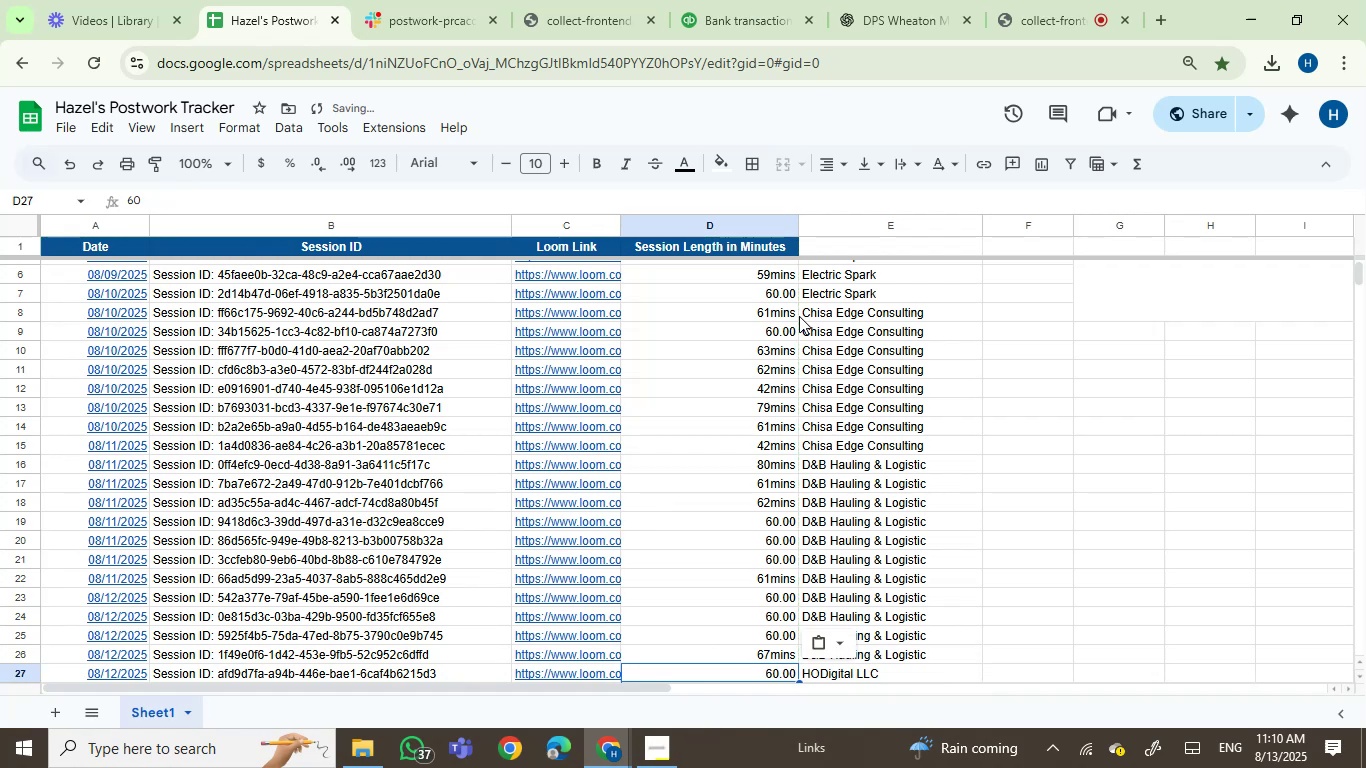 
key(ArrowDown)
 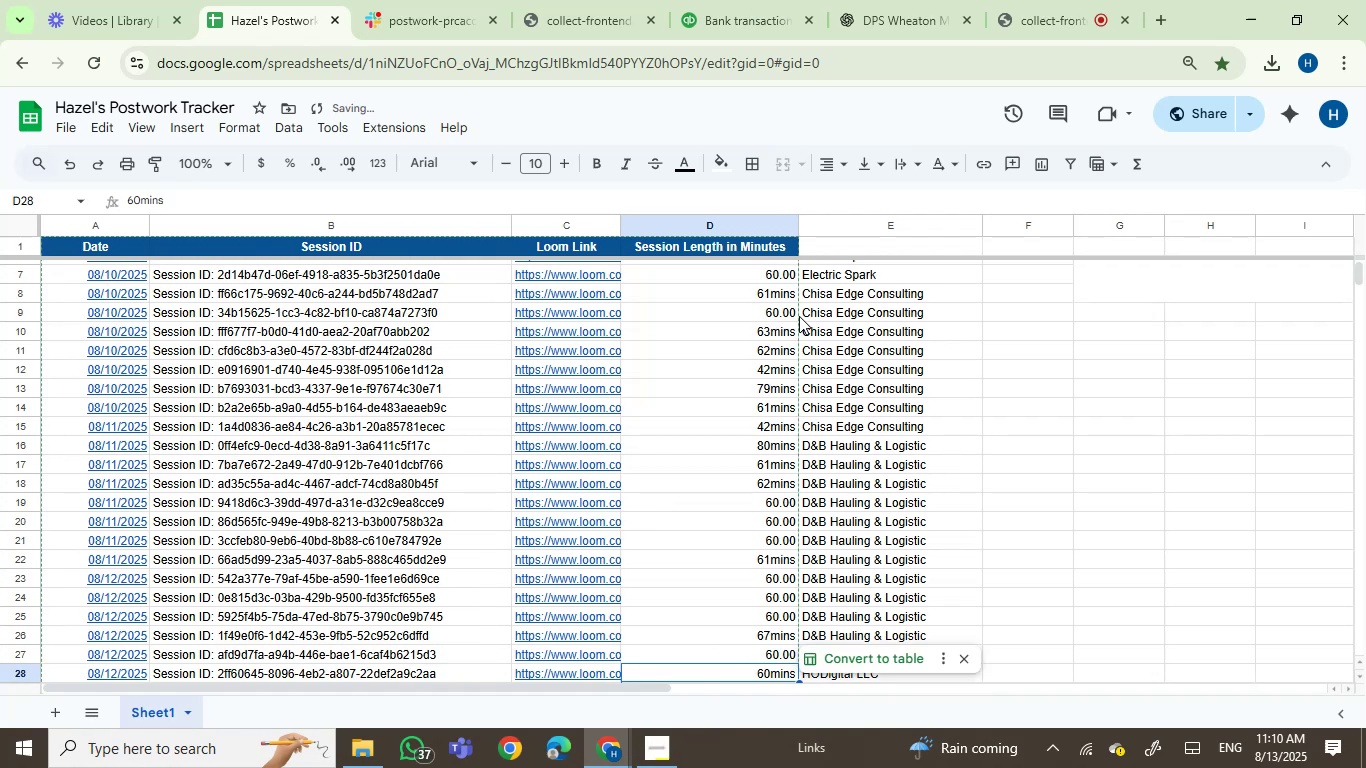 
key(Control+V)
 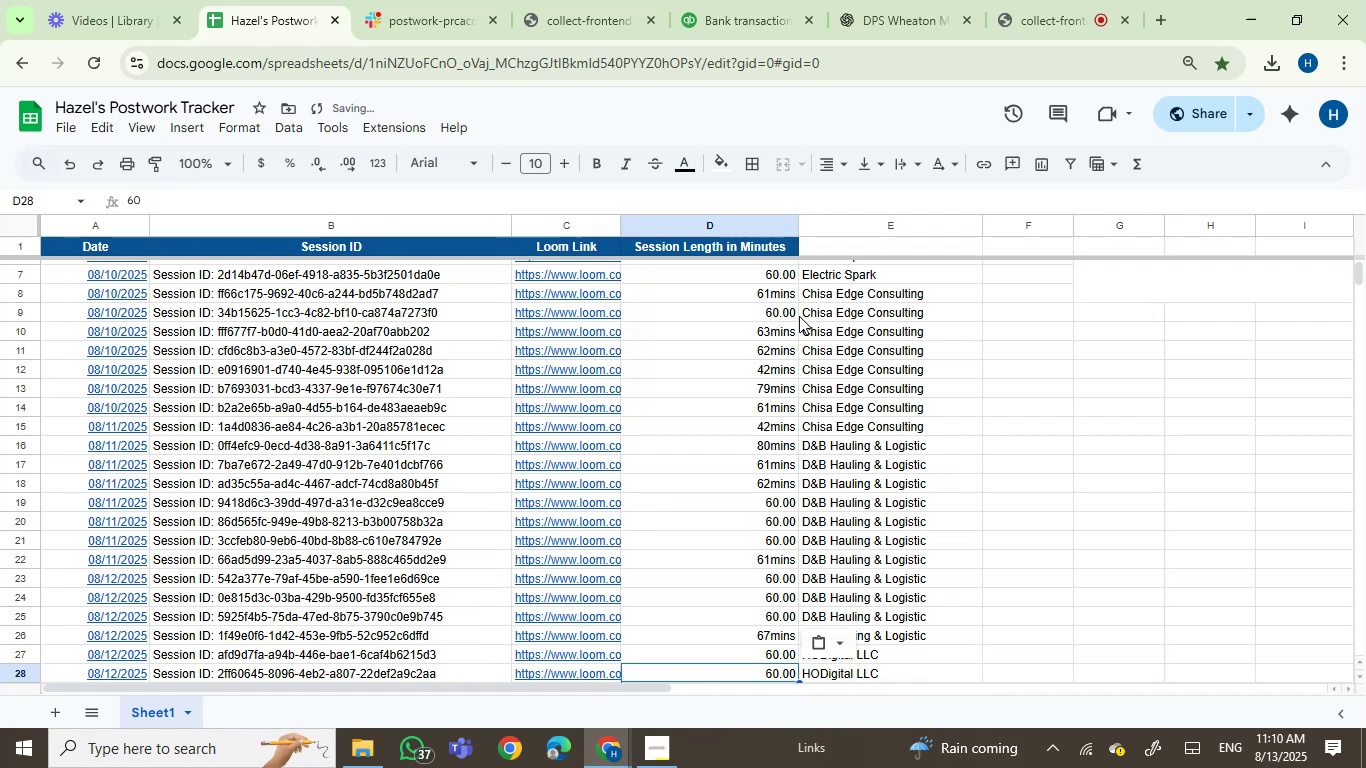 
key(ArrowDown)
 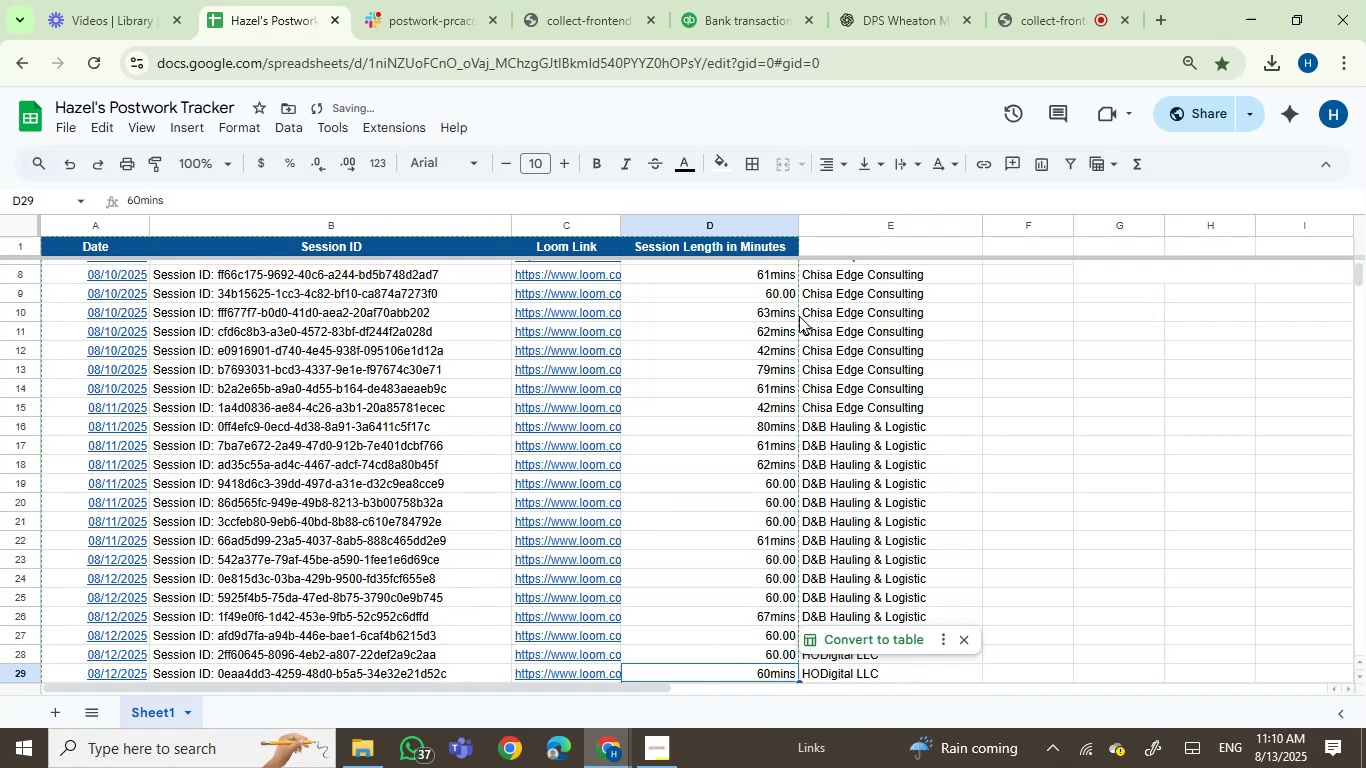 
key(Control+V)
 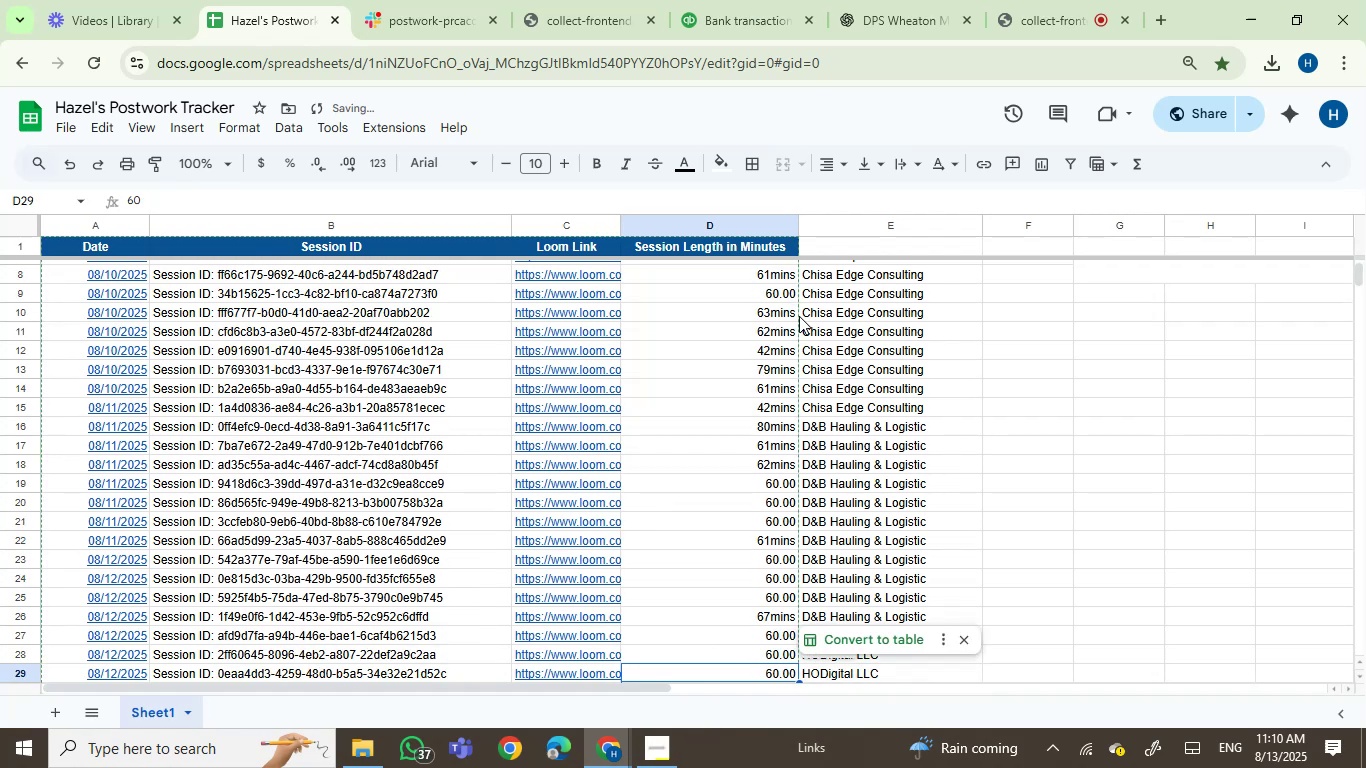 
key(ArrowDown)
 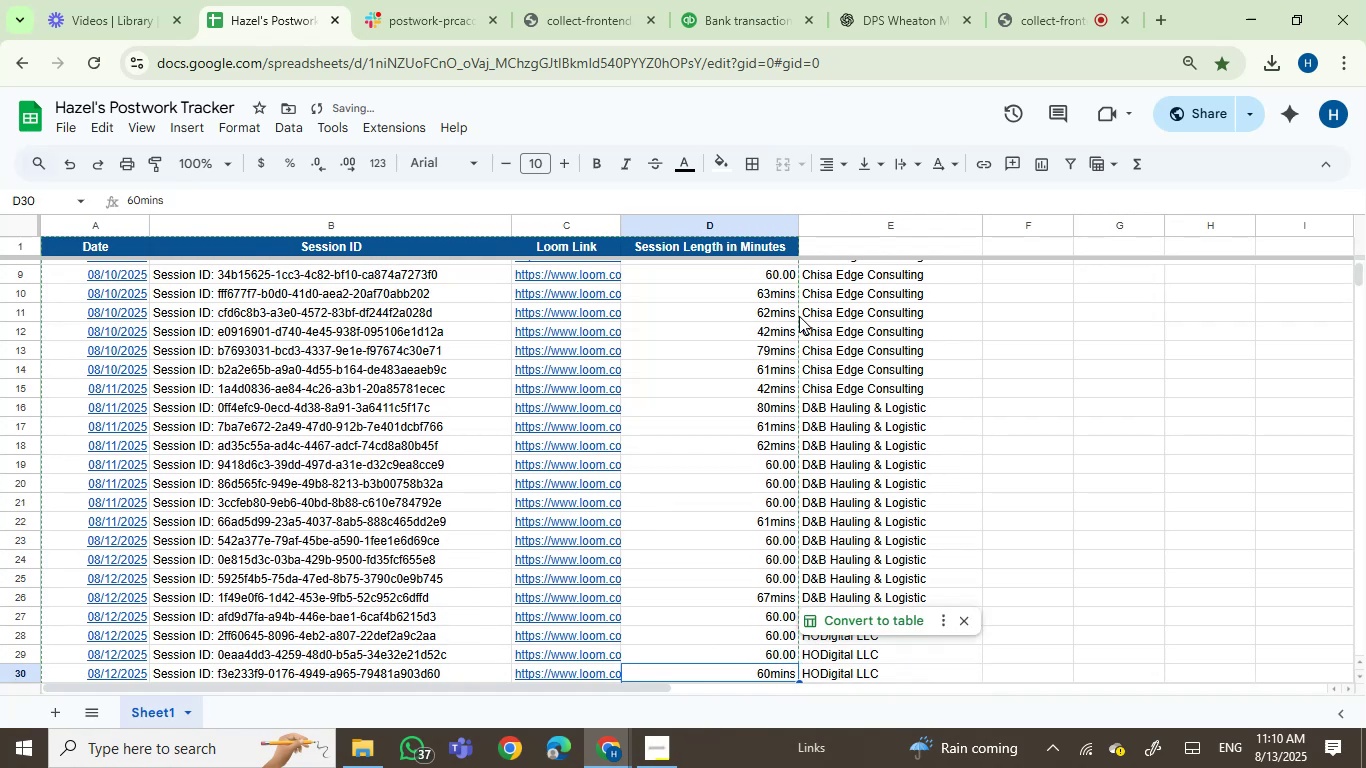 
key(Control+V)
 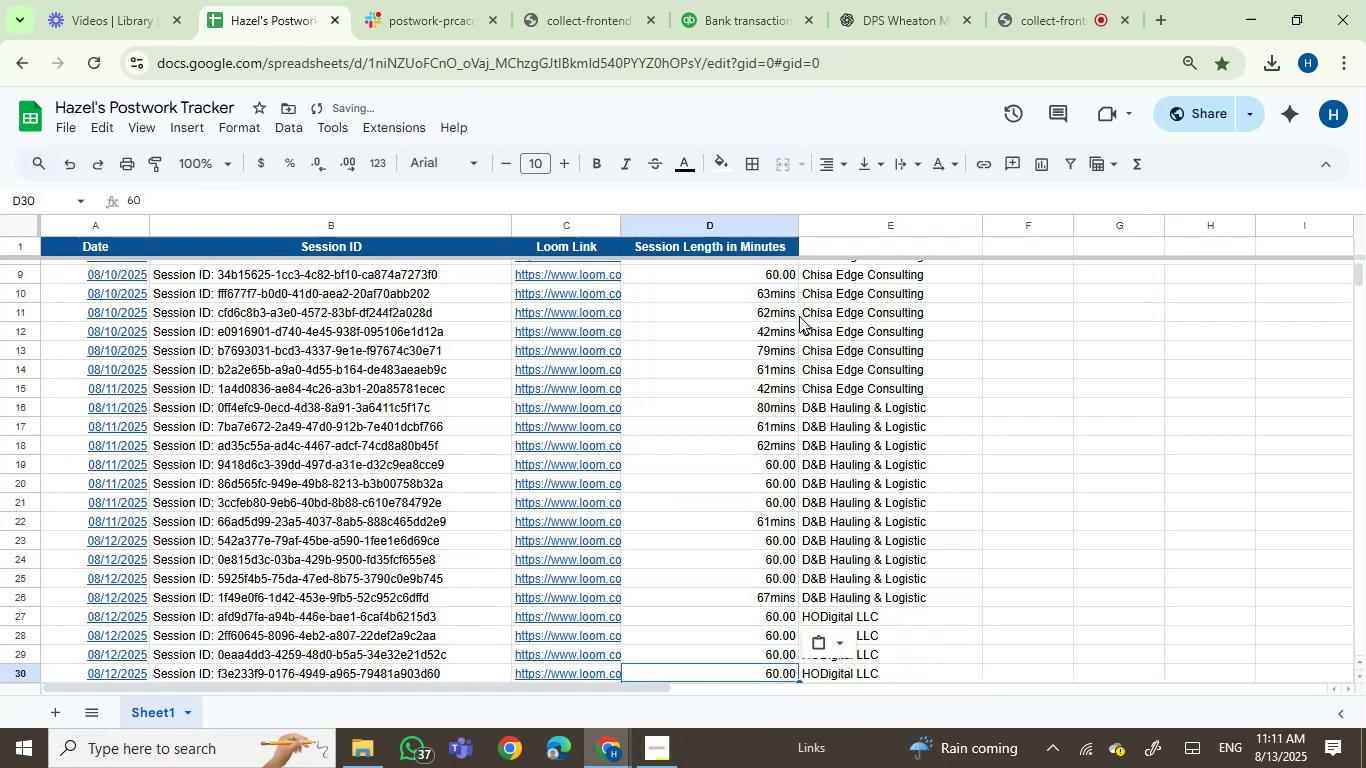 
key(ArrowDown)
 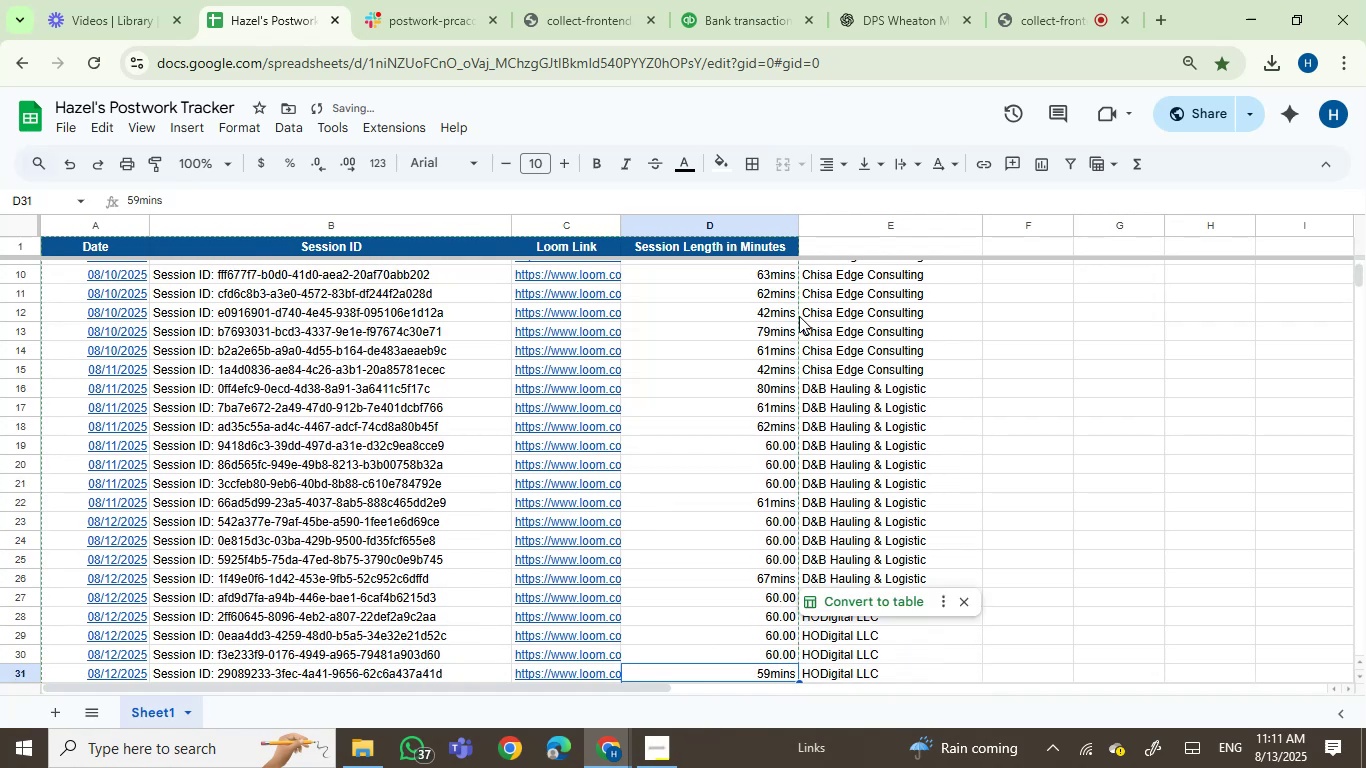 
key(ArrowDown)
 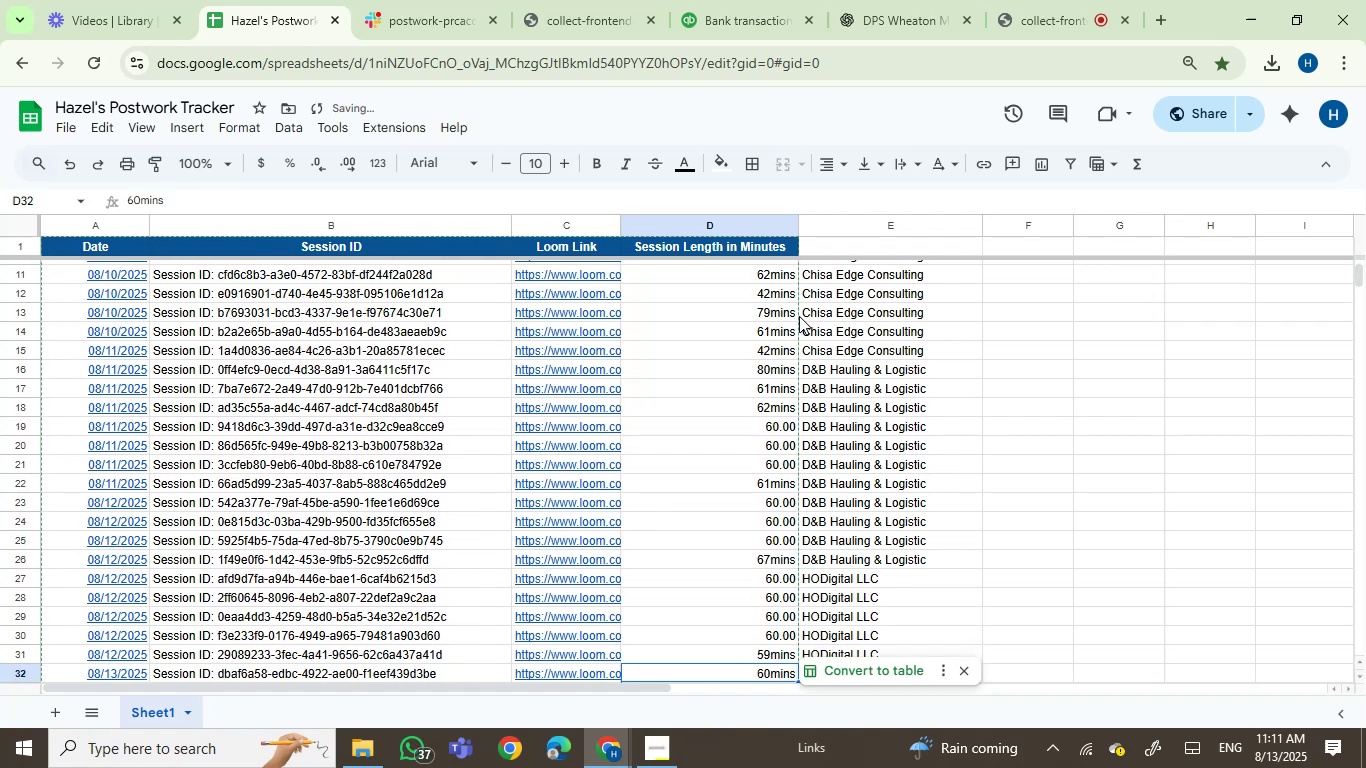 
key(Control+V)
 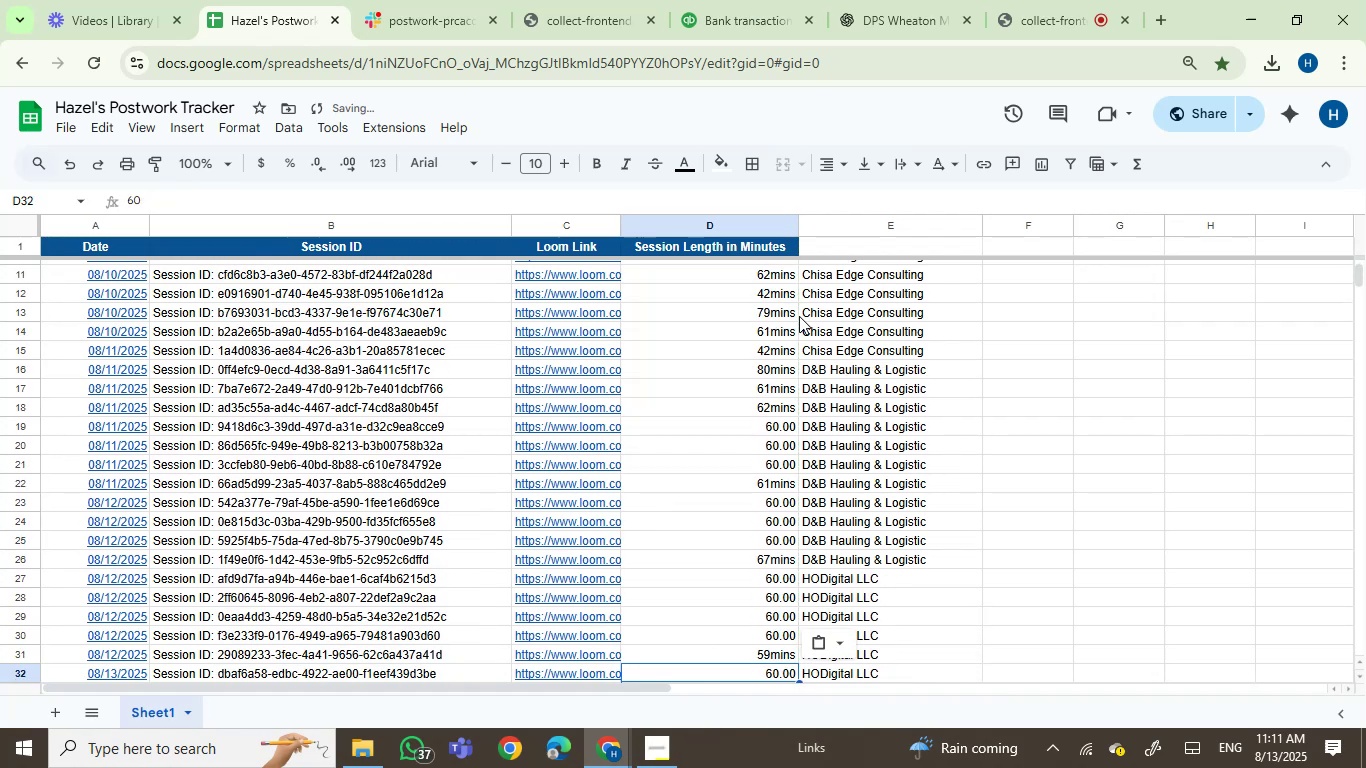 
key(ArrowDown)
 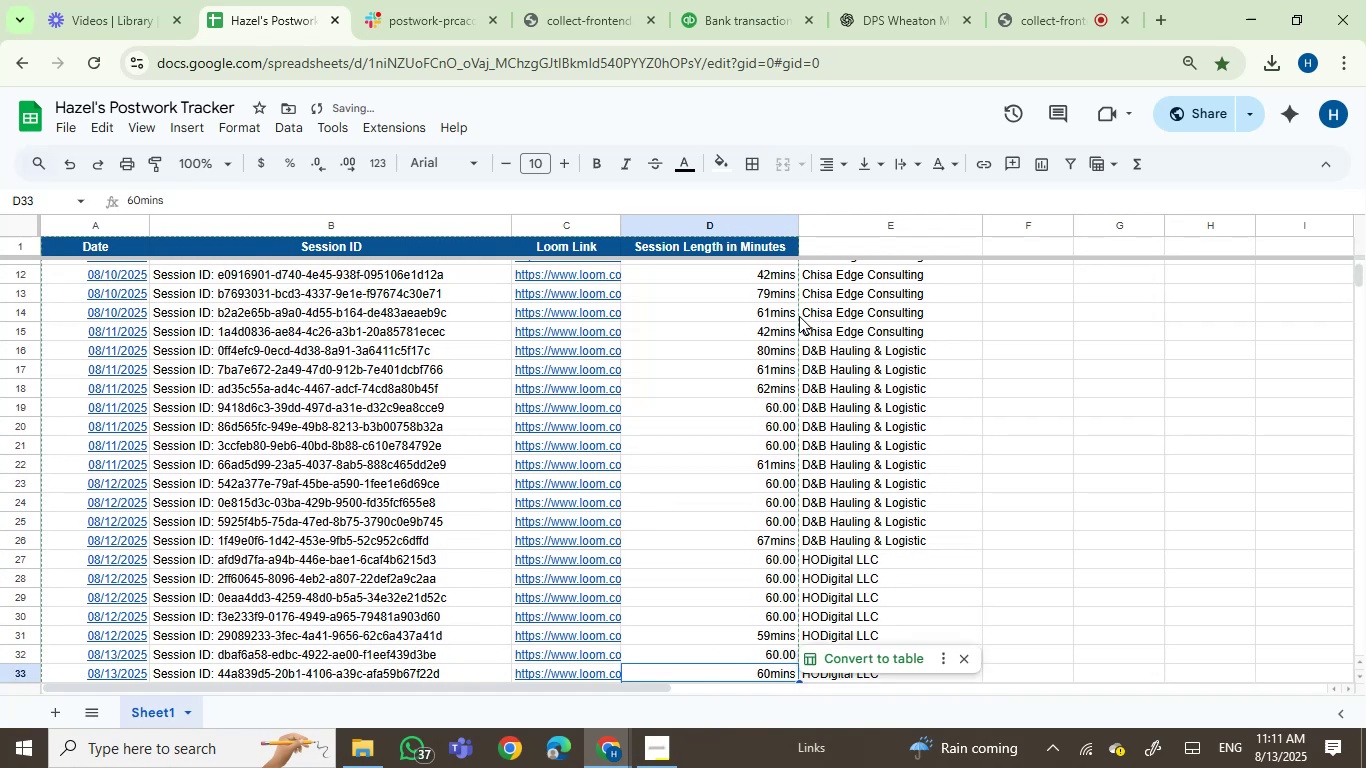 
key(Control+V)
 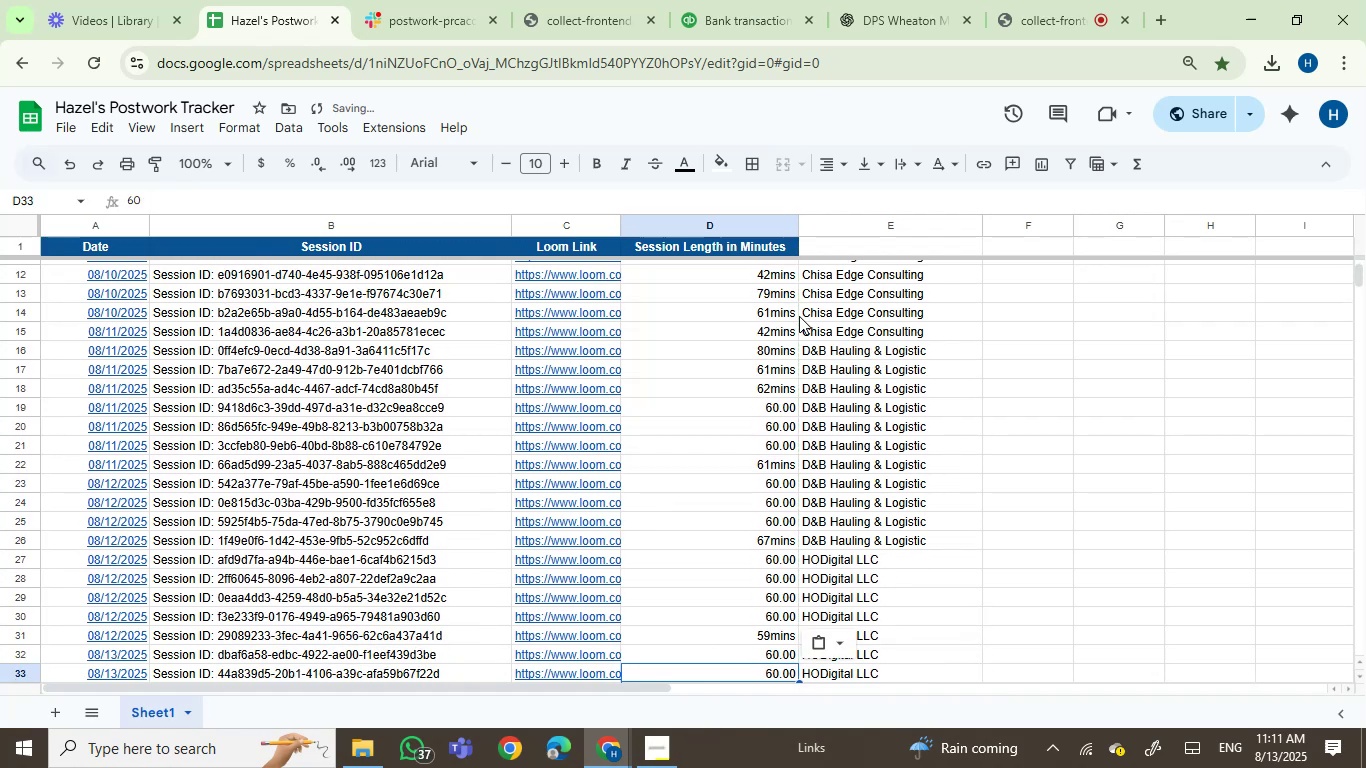 
key(ArrowDown)
 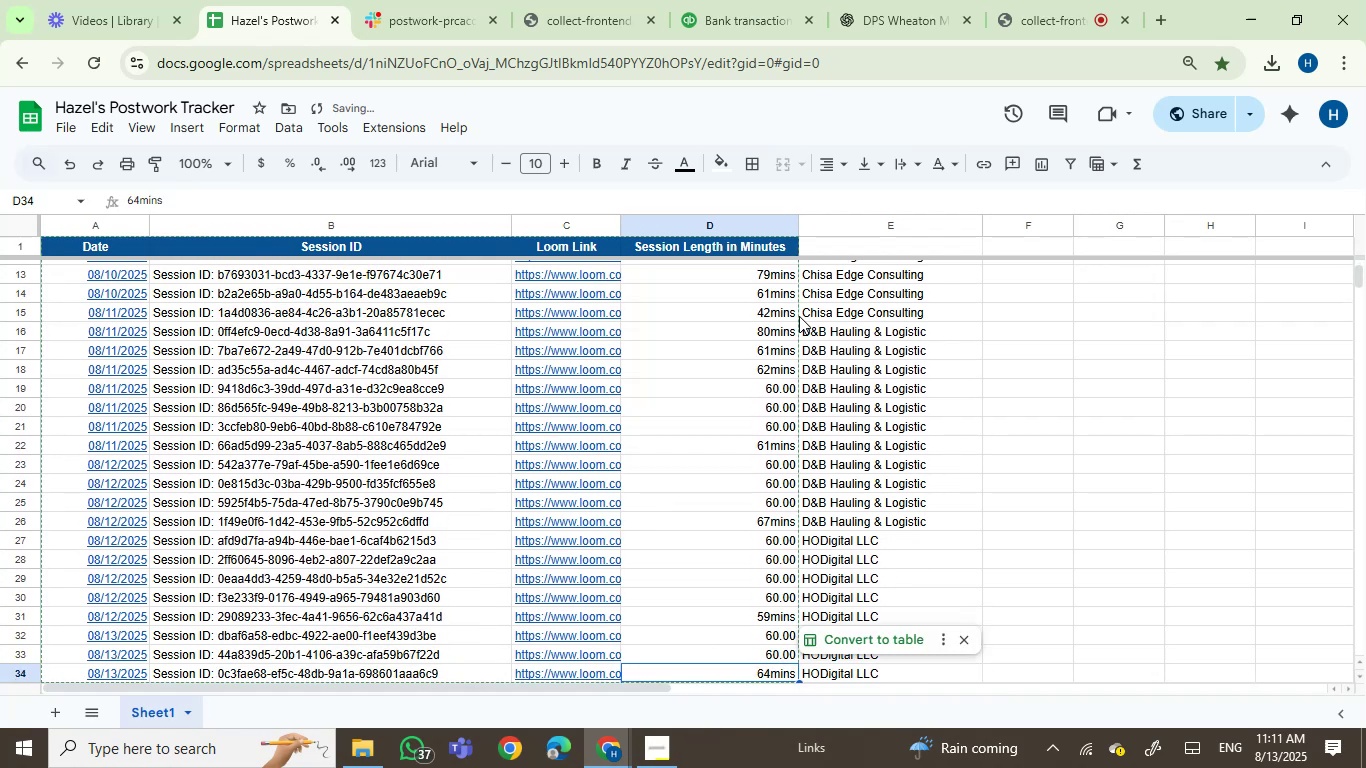 
key(ArrowDown)
 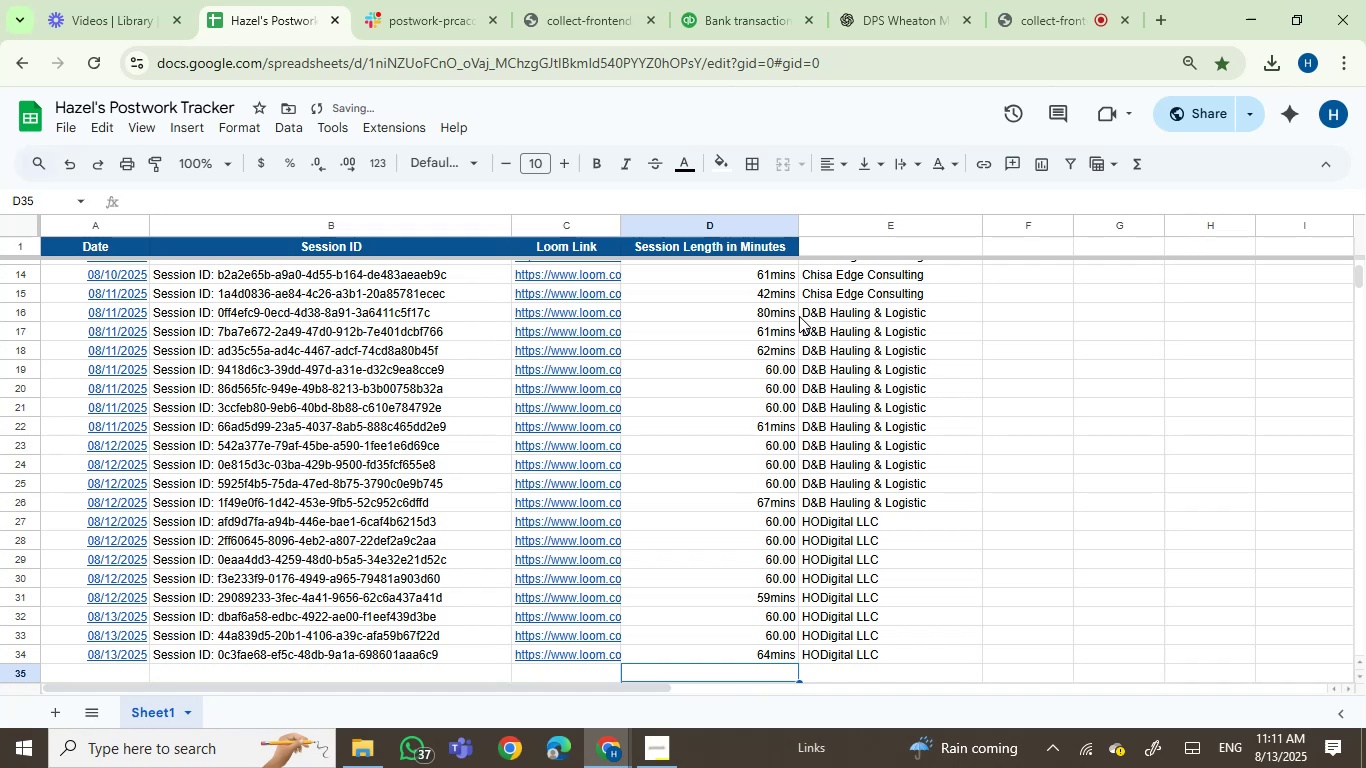 
key(ArrowUp)
 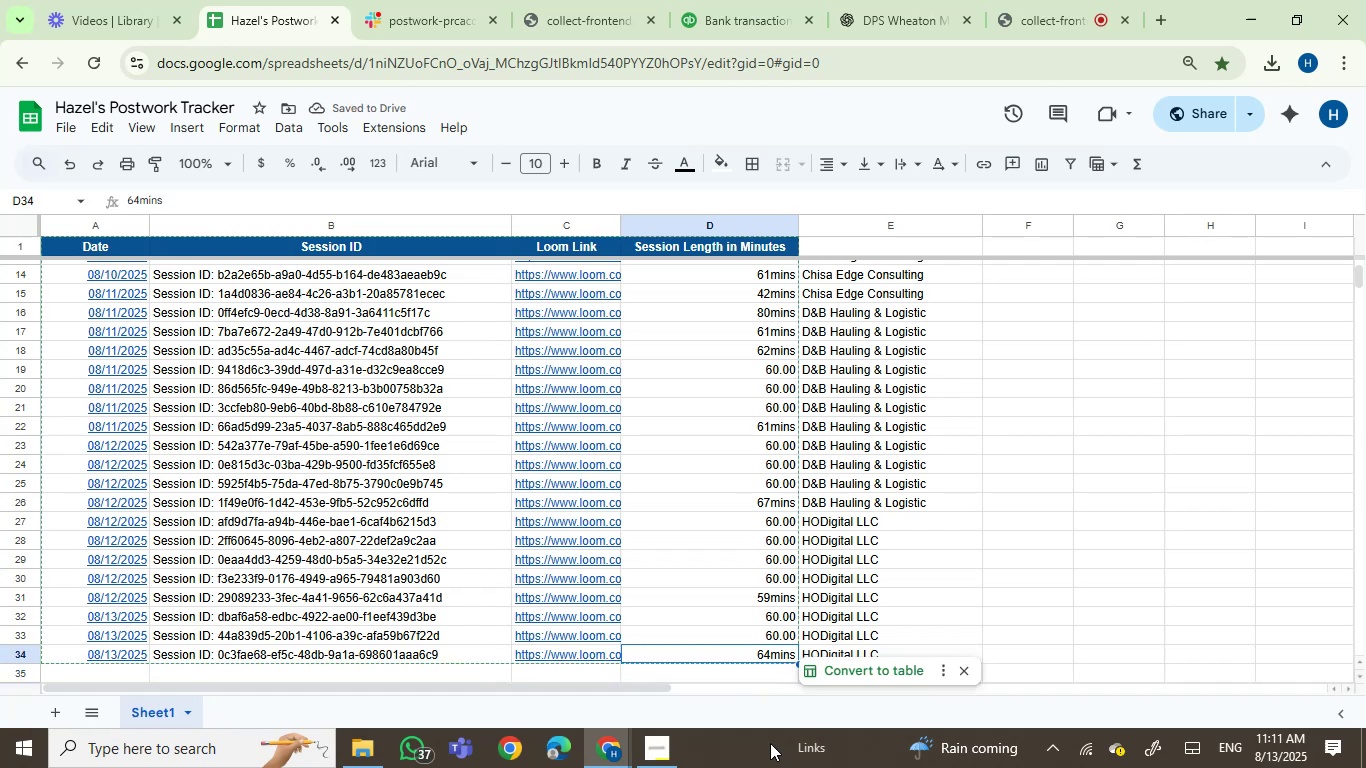 
double_click([781, 656])
 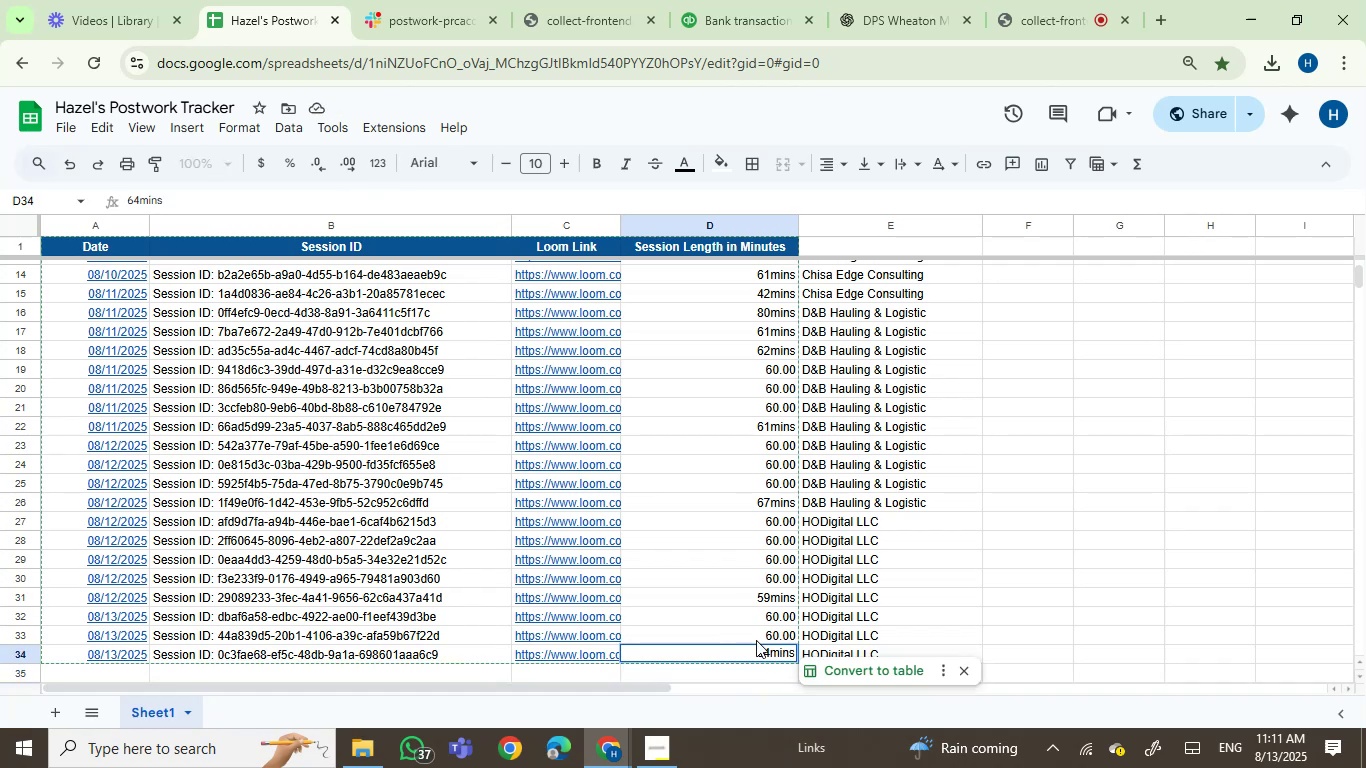 
left_click_drag(start_coordinate=[779, 653], to_coordinate=[795, 652])
 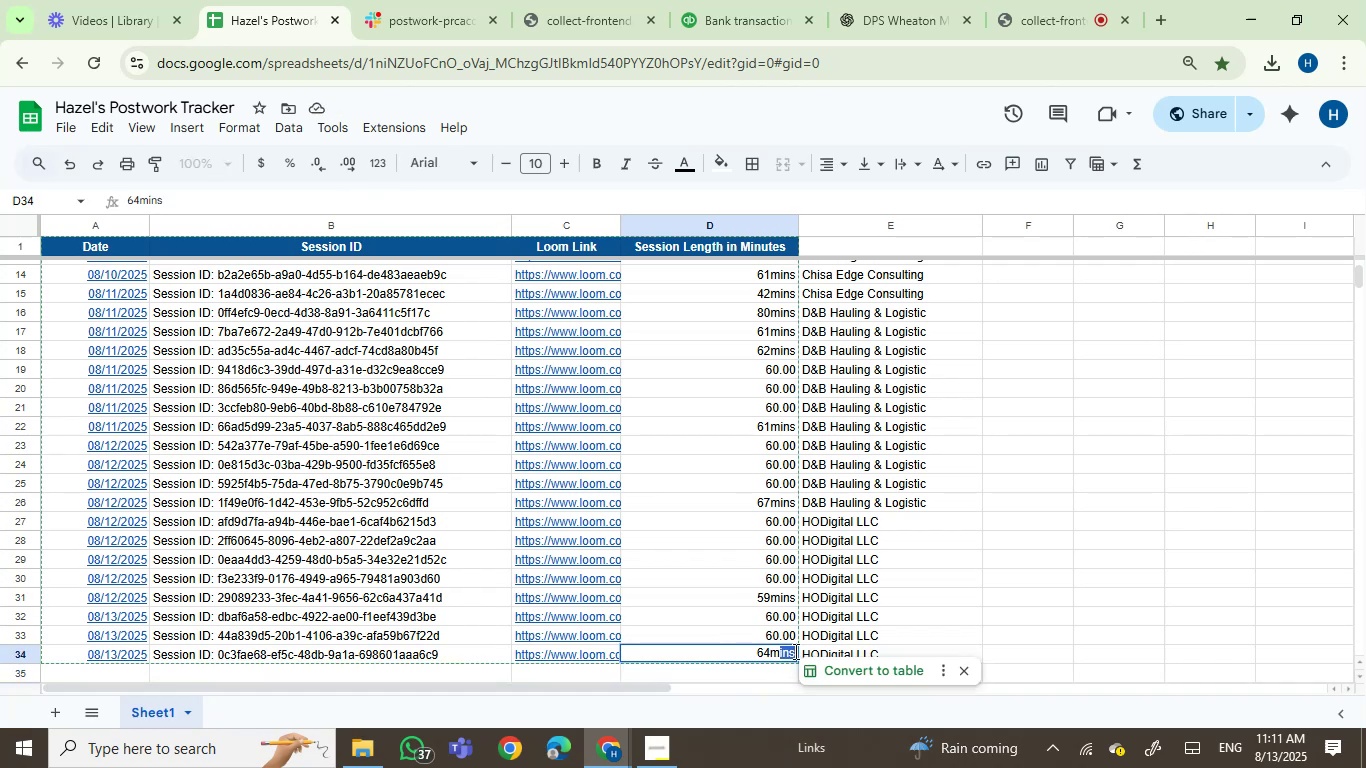 
key(Backspace)
 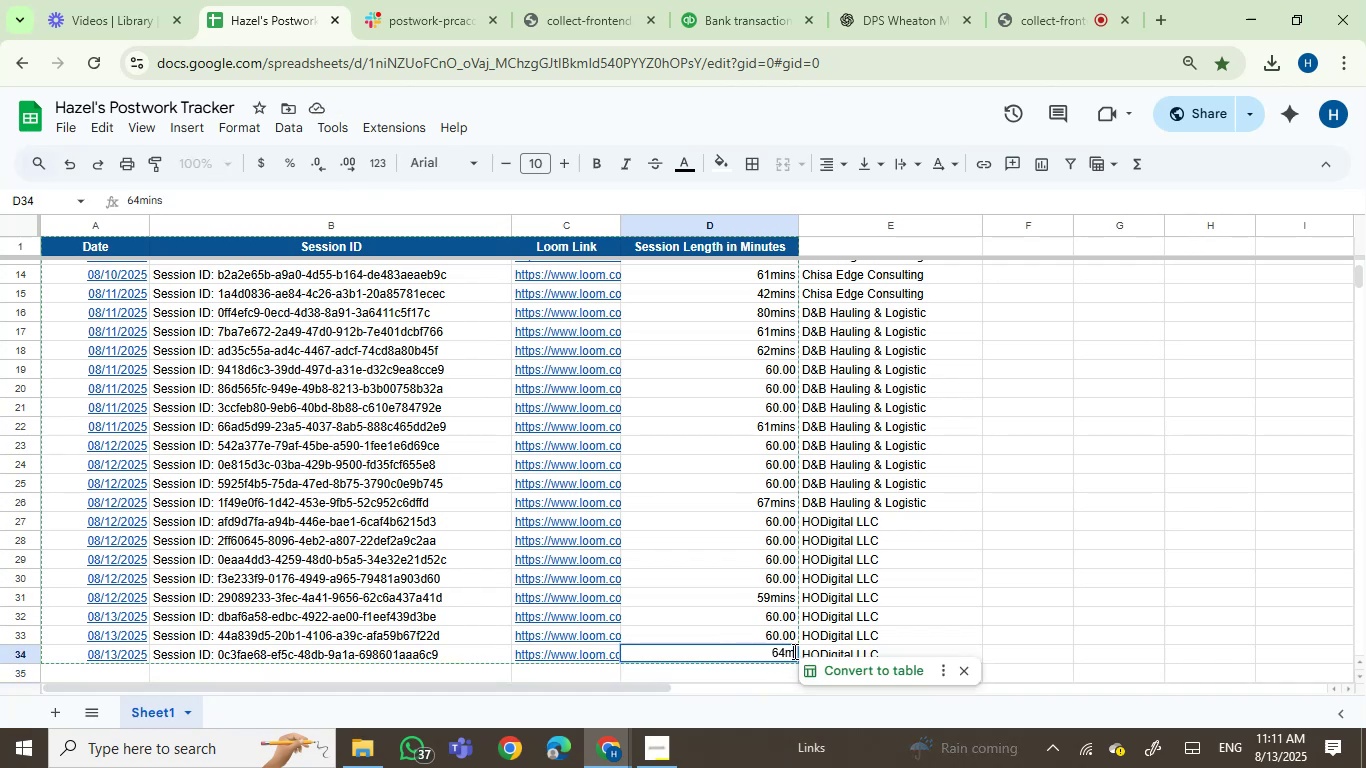 
key(Backspace)
 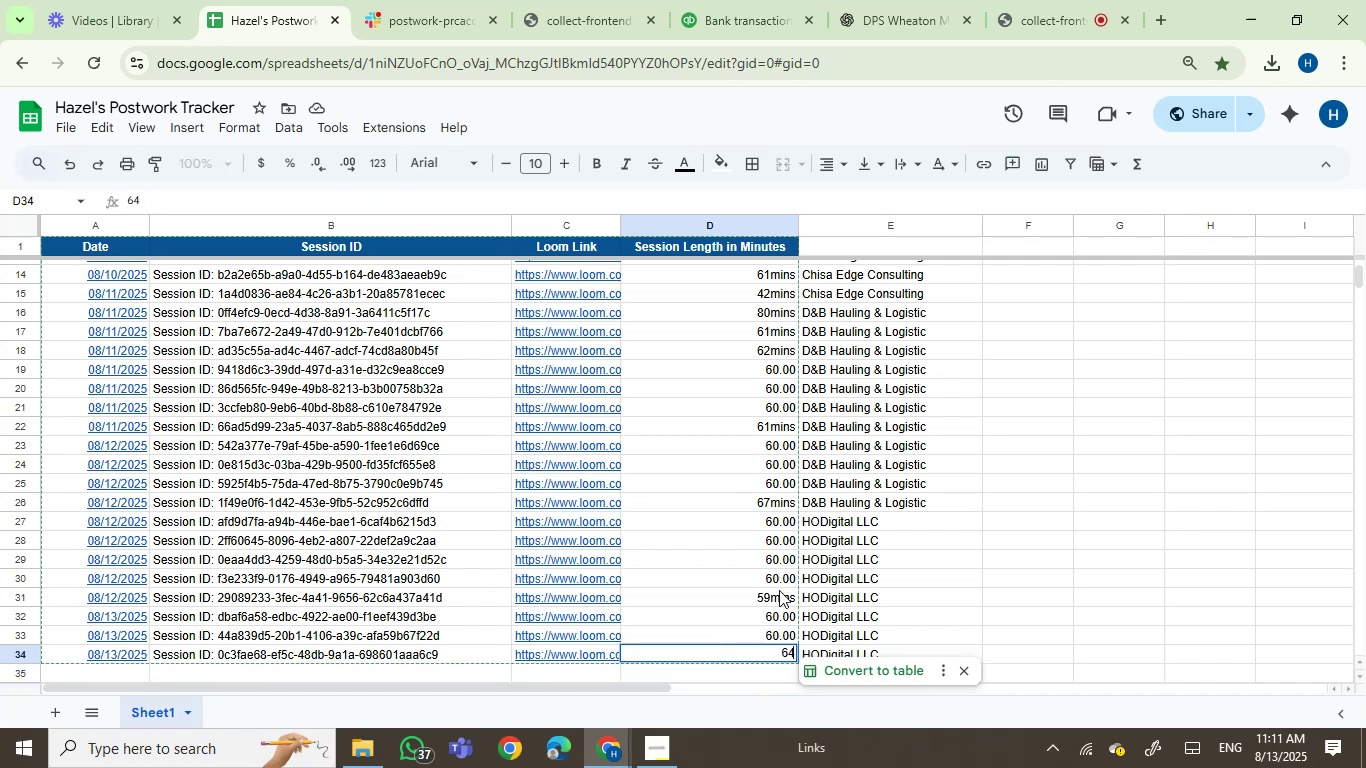 
double_click([777, 593])
 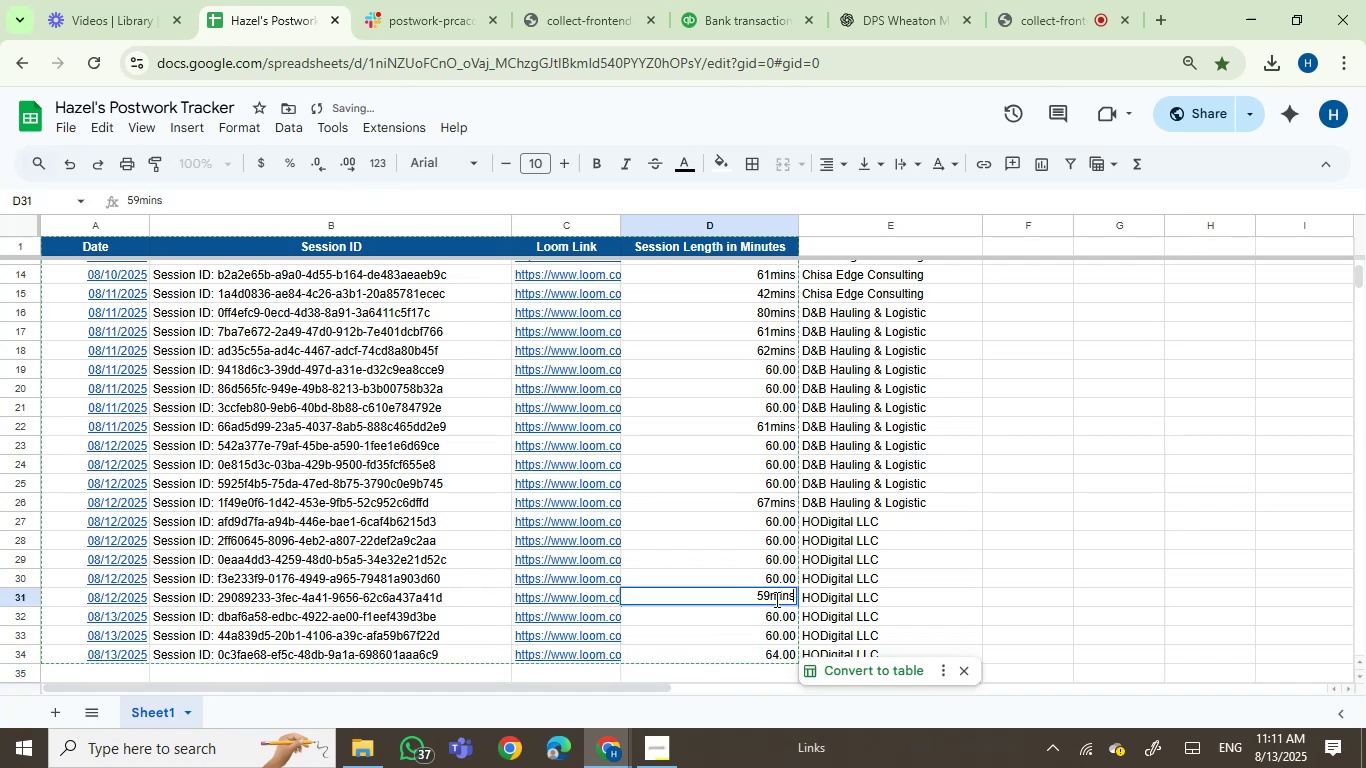 
left_click_drag(start_coordinate=[771, 599], to_coordinate=[820, 596])
 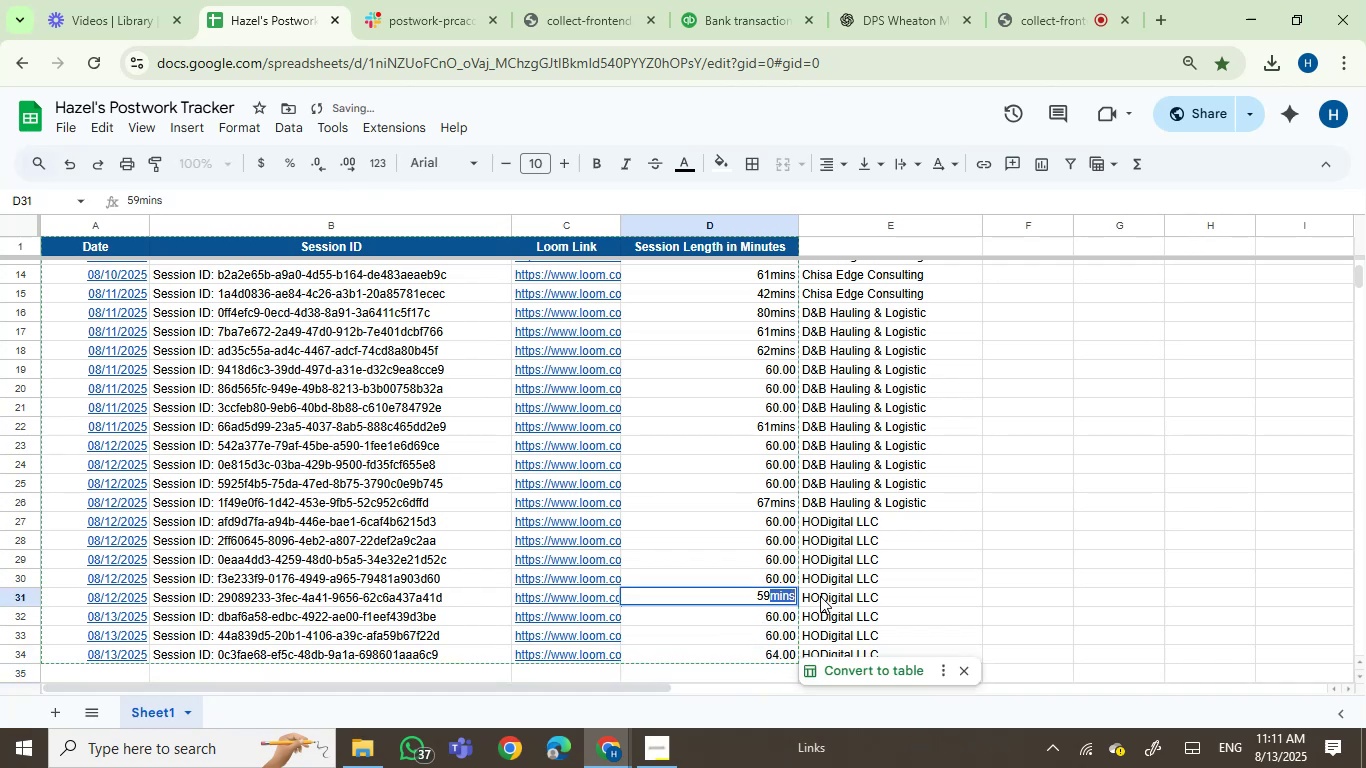 
key(Backspace)
 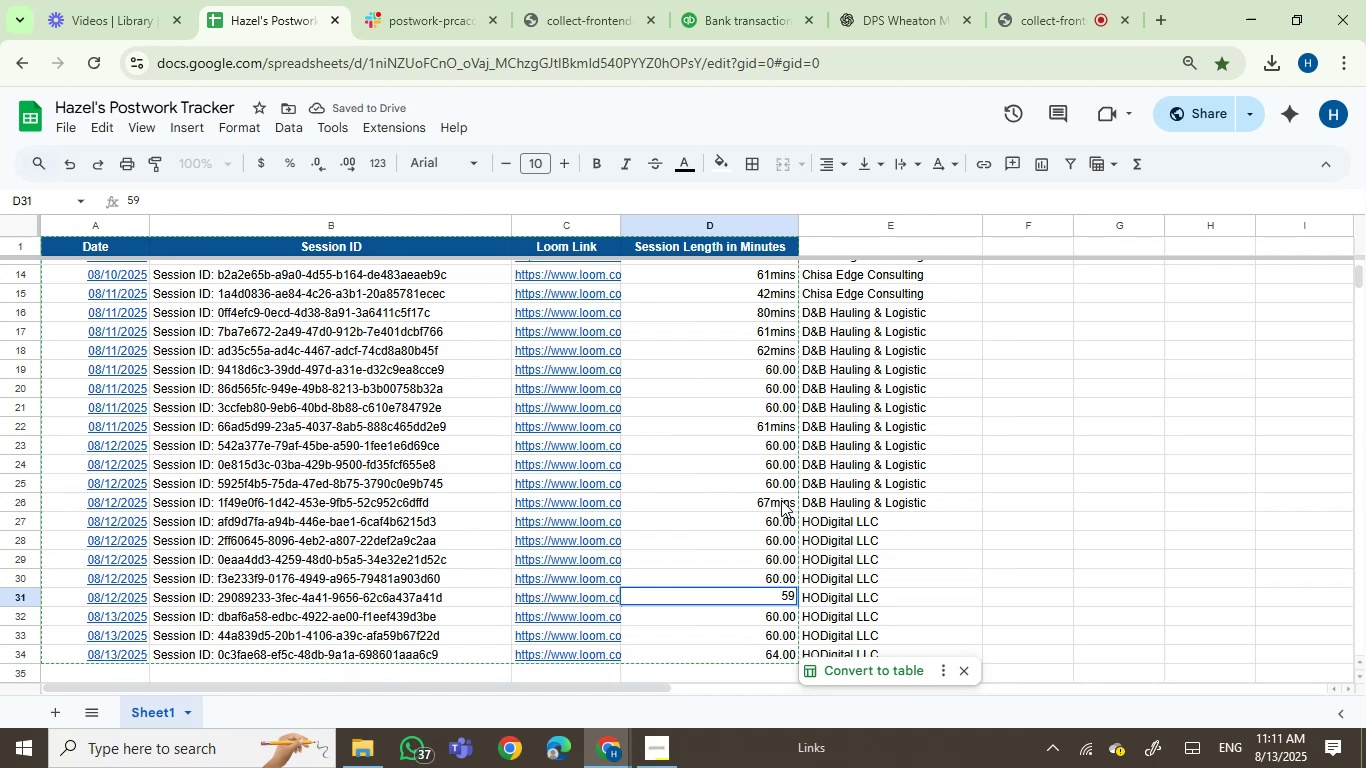 
double_click([781, 498])
 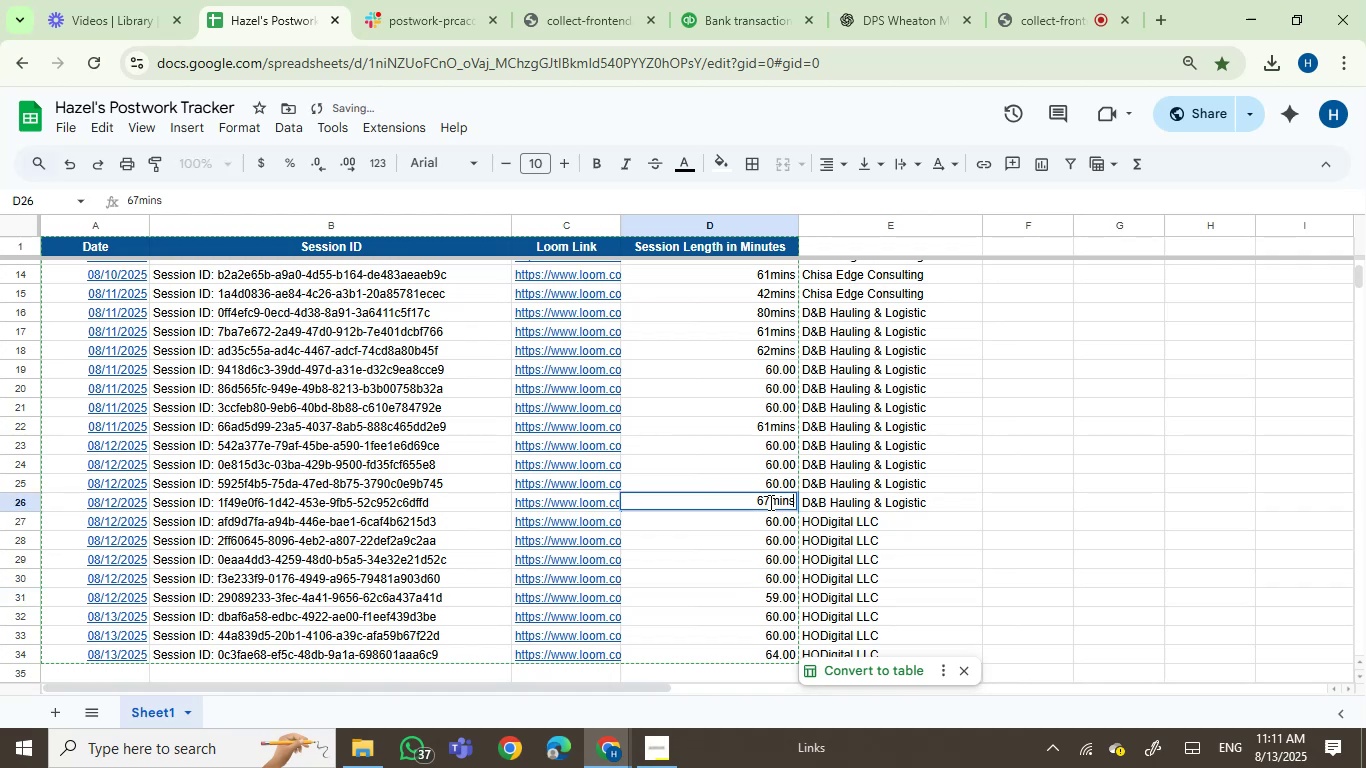 
left_click_drag(start_coordinate=[768, 502], to_coordinate=[803, 507])
 